 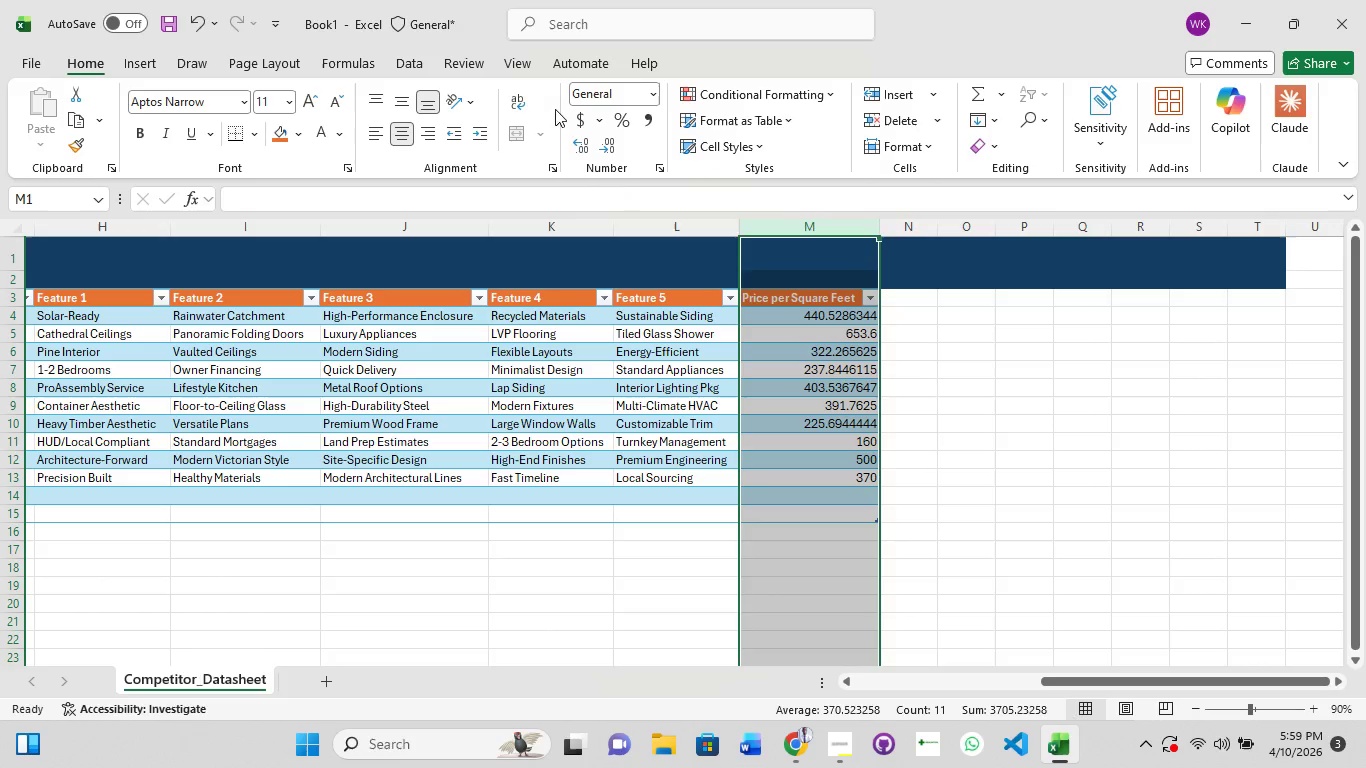 
left_click([657, 91])
 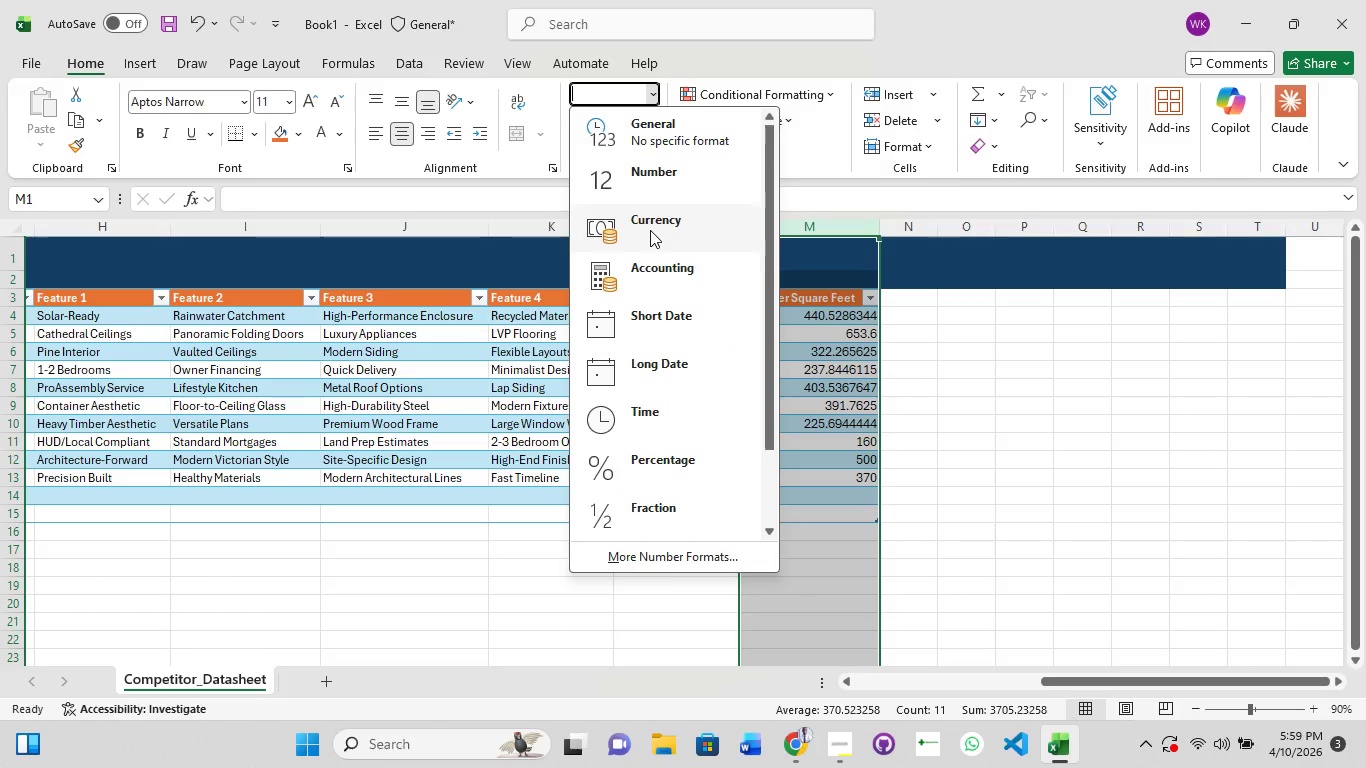 
left_click([650, 230])
 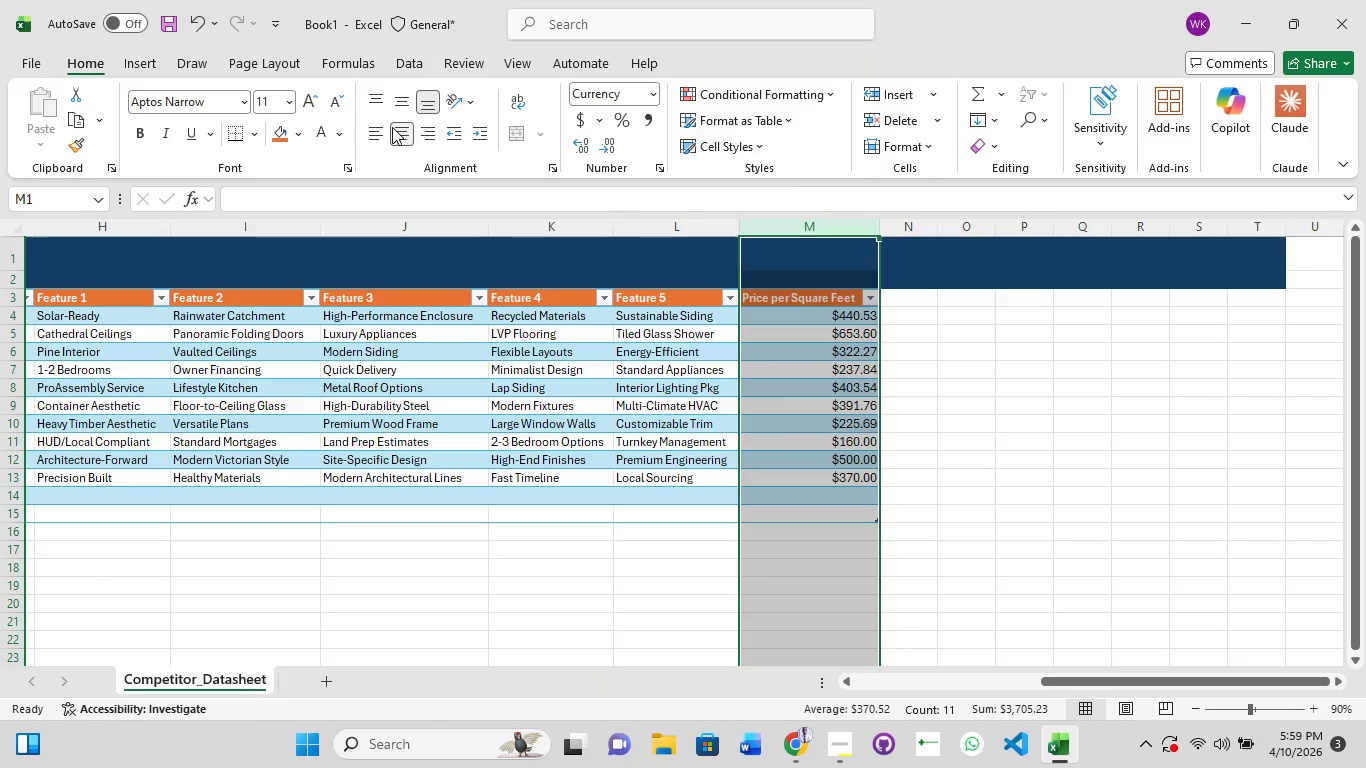 
left_click([395, 127])
 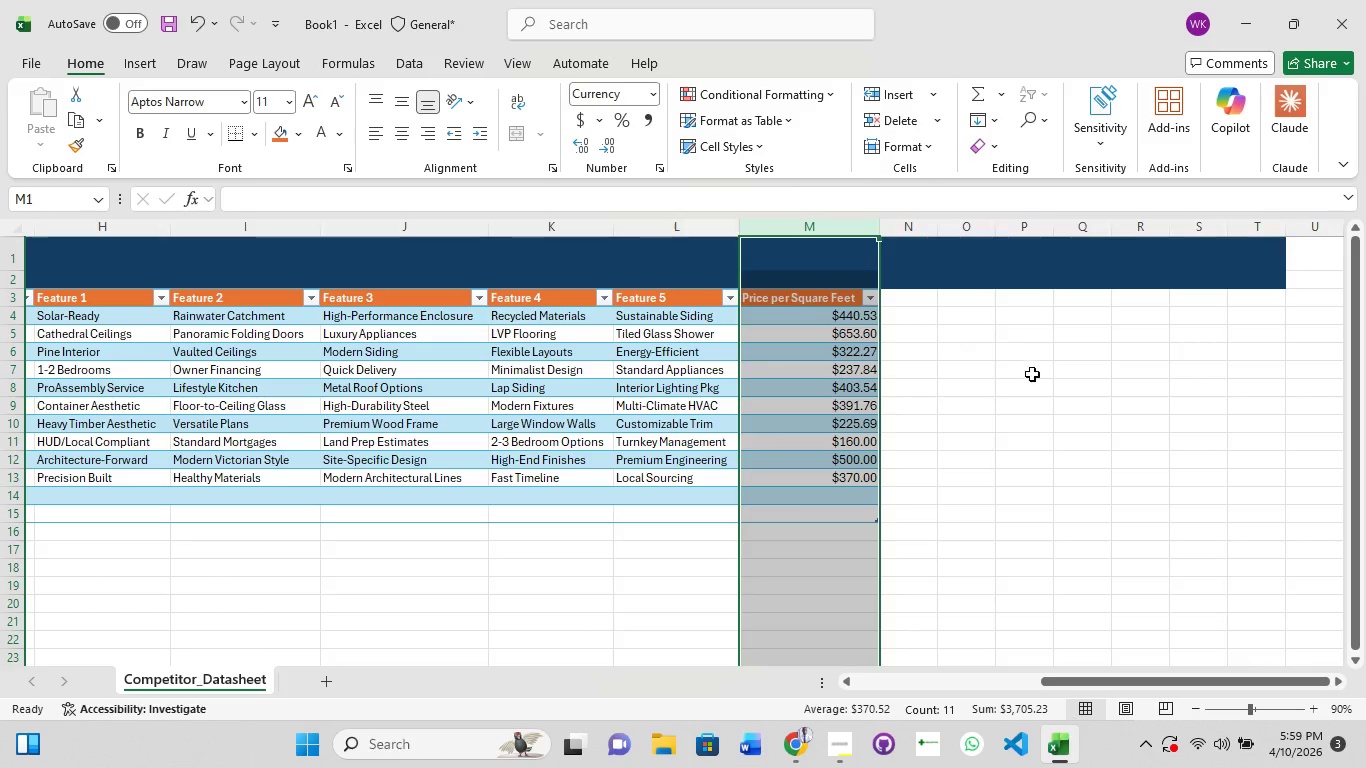 
left_click([1038, 375])
 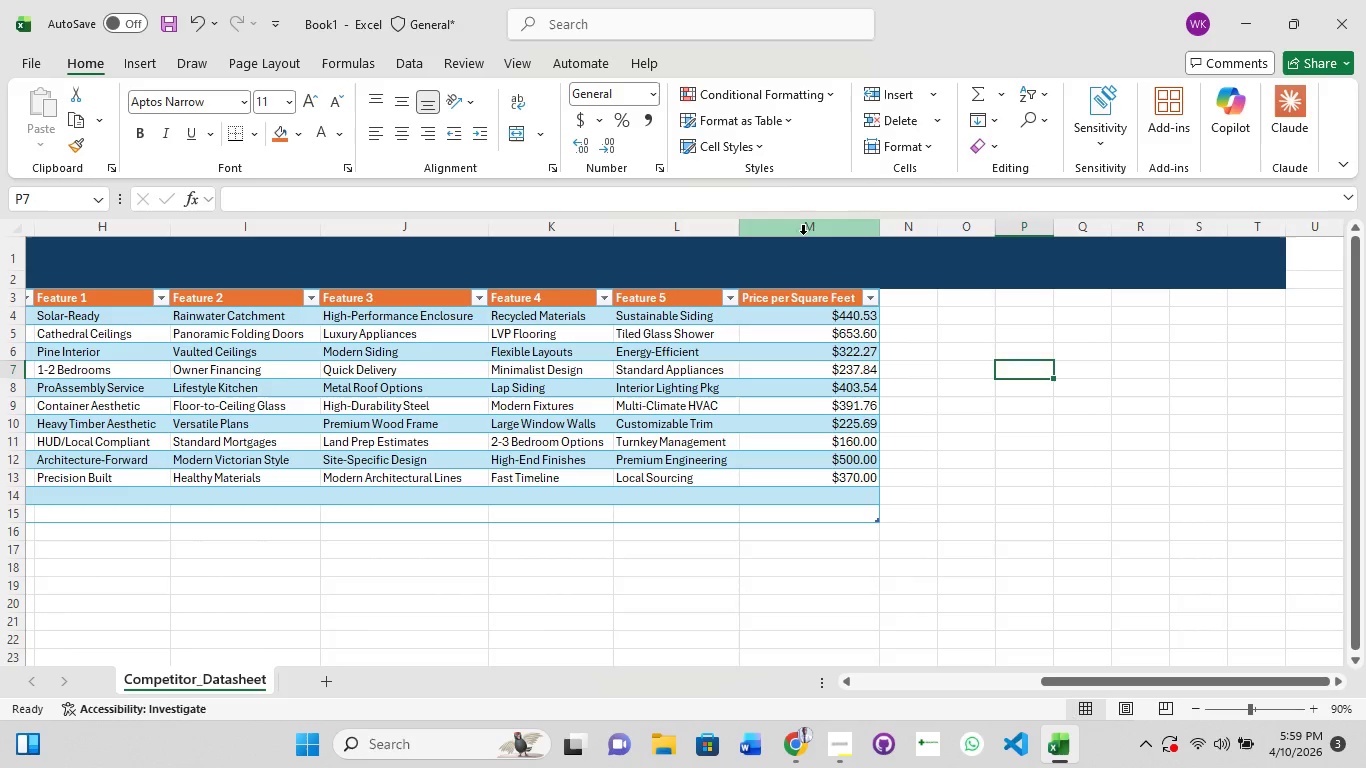 
double_click([806, 227])
 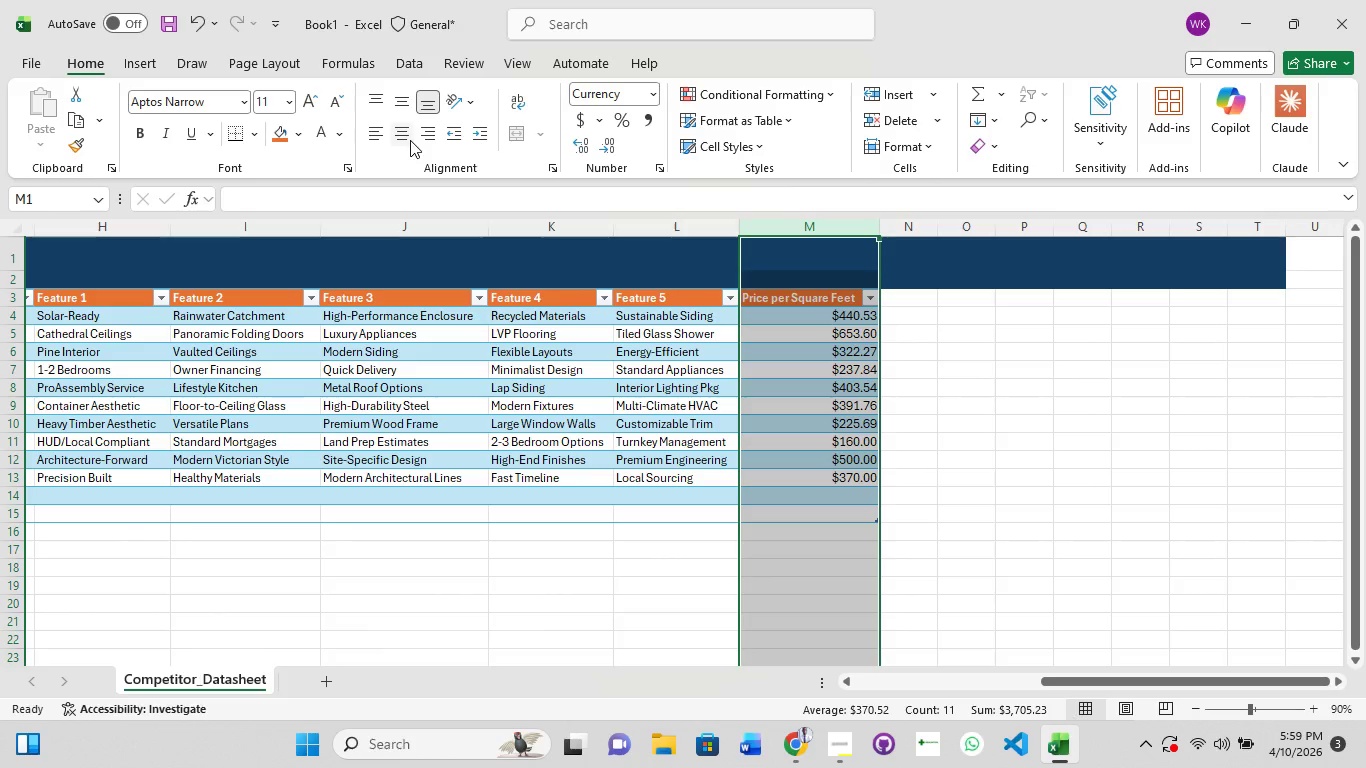 
left_click([397, 132])
 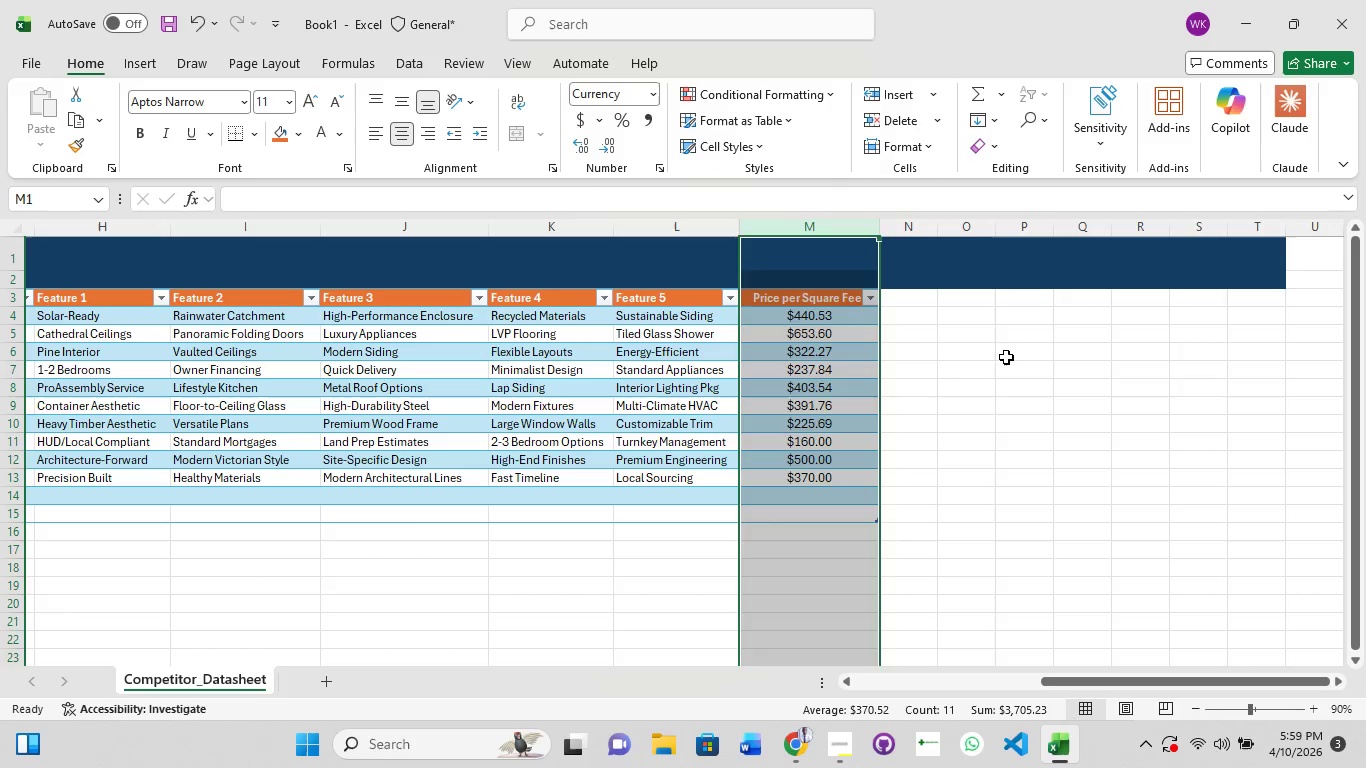 
left_click([1006, 357])
 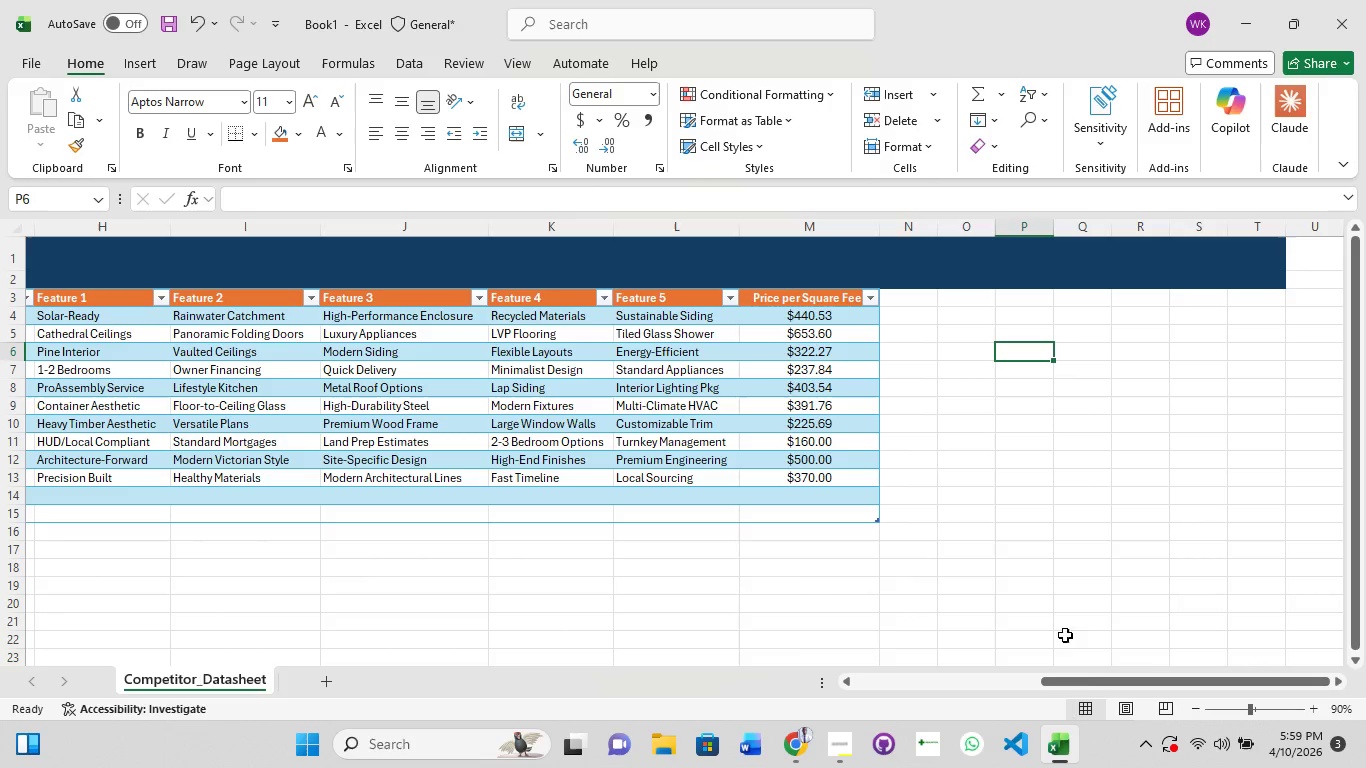 
left_click_drag(start_coordinate=[1086, 683], to_coordinate=[953, 677])
 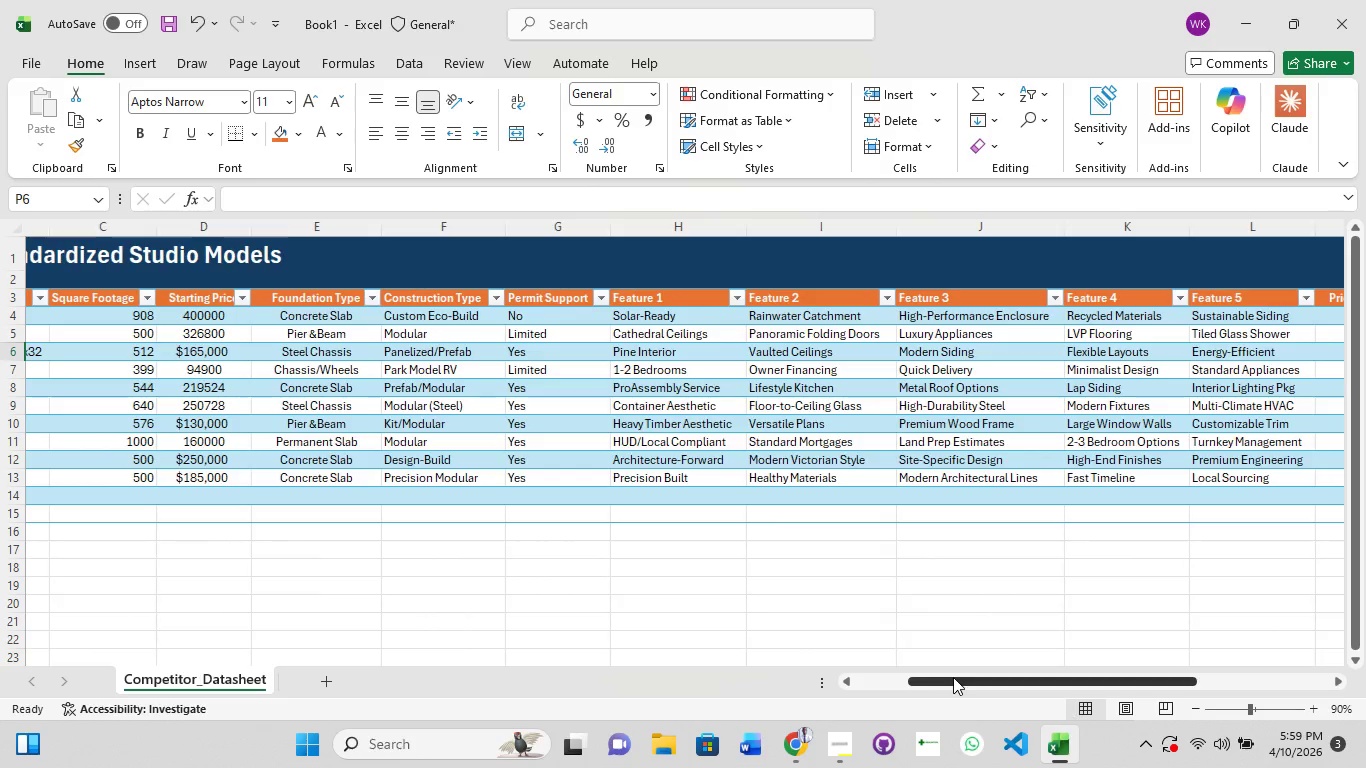 
double_click([953, 677])
 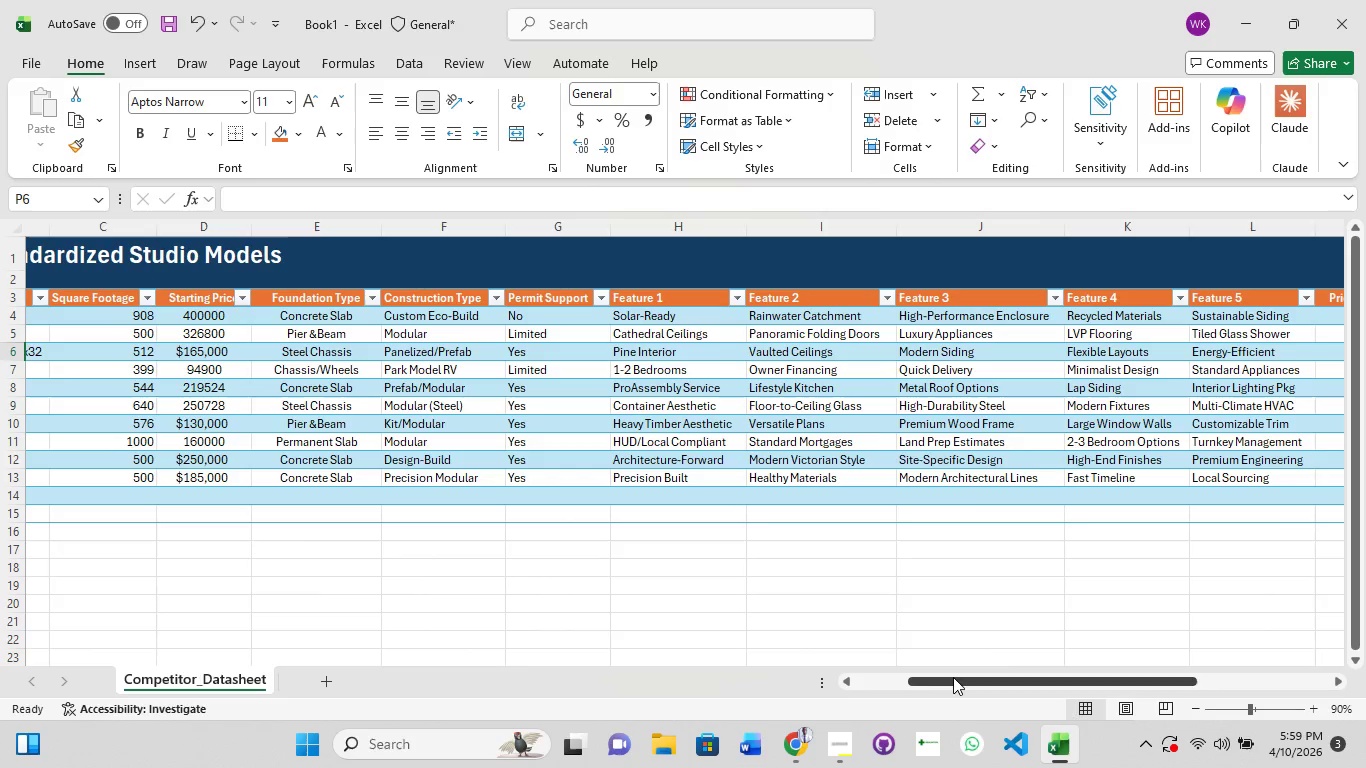 
triple_click([953, 677])
 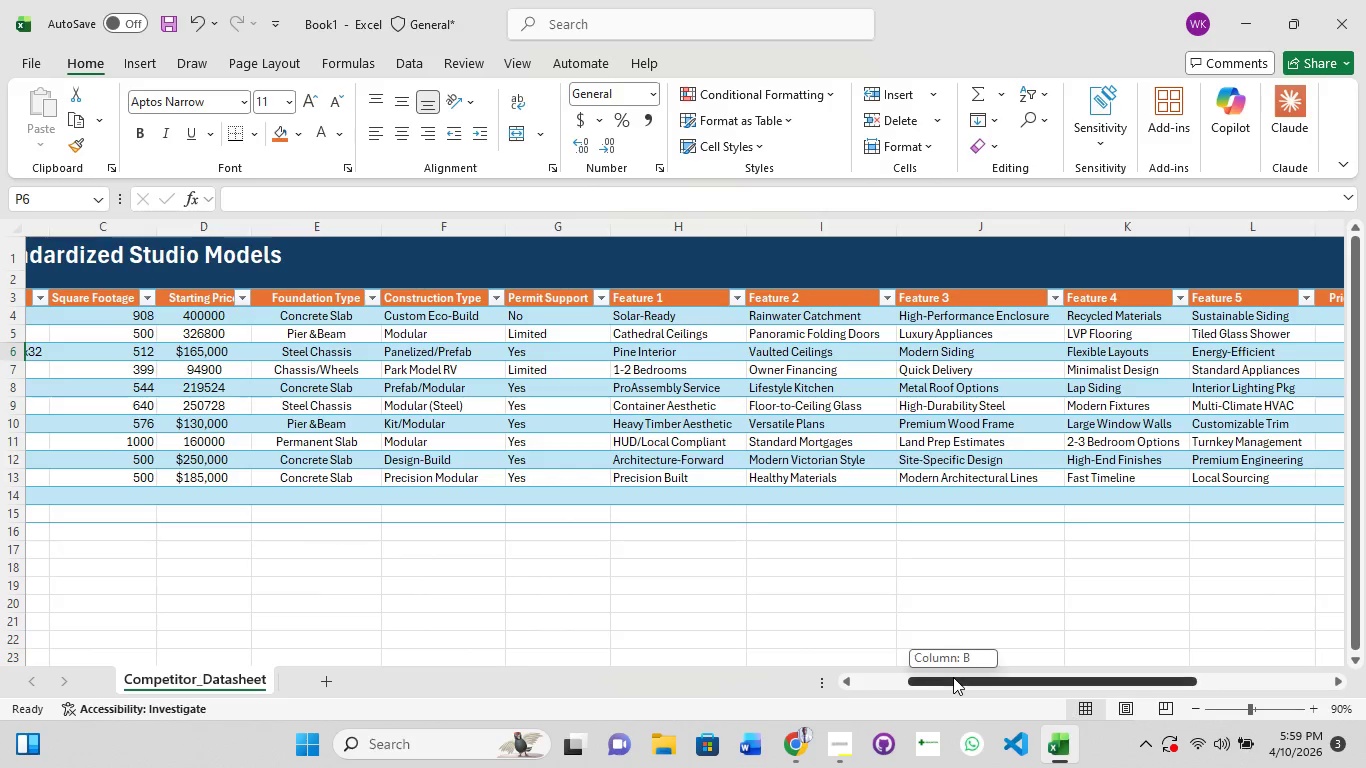 
triple_click([953, 677])
 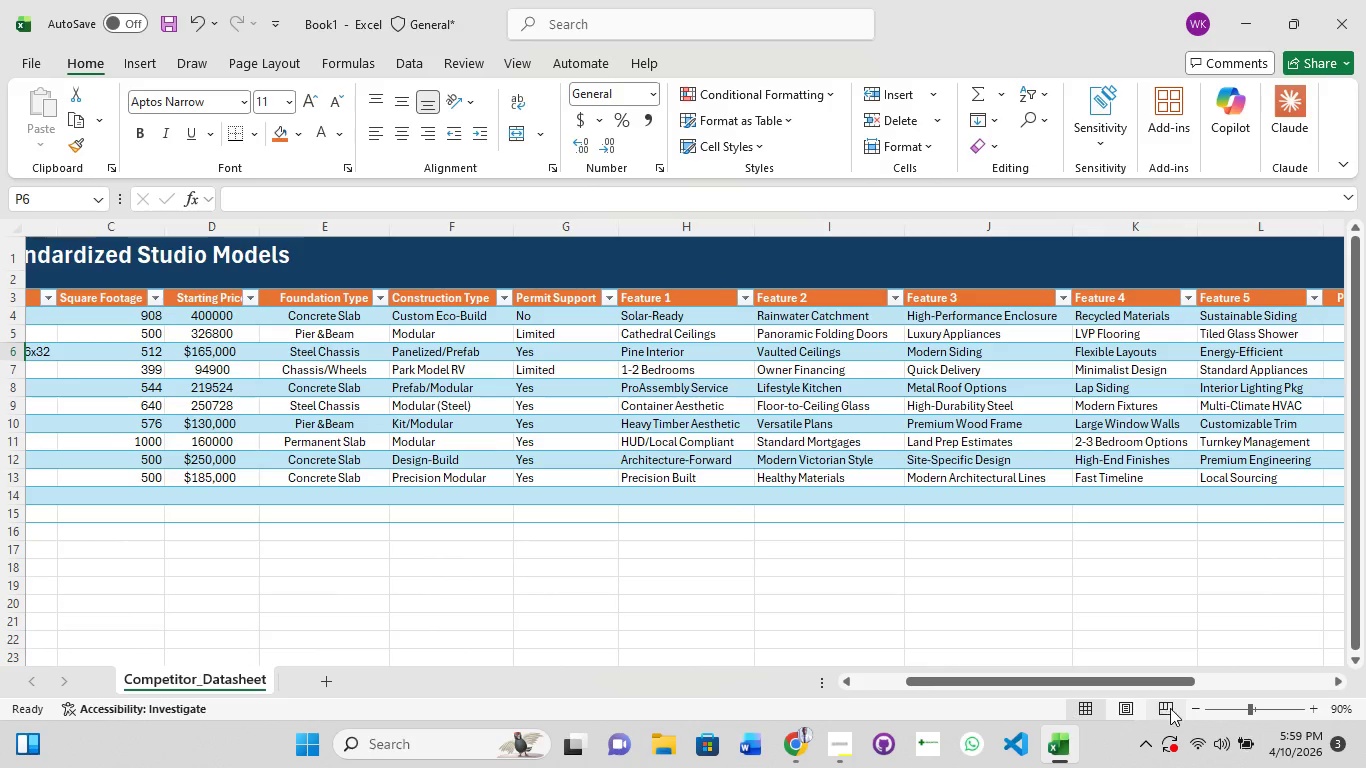 
left_click([1195, 709])
 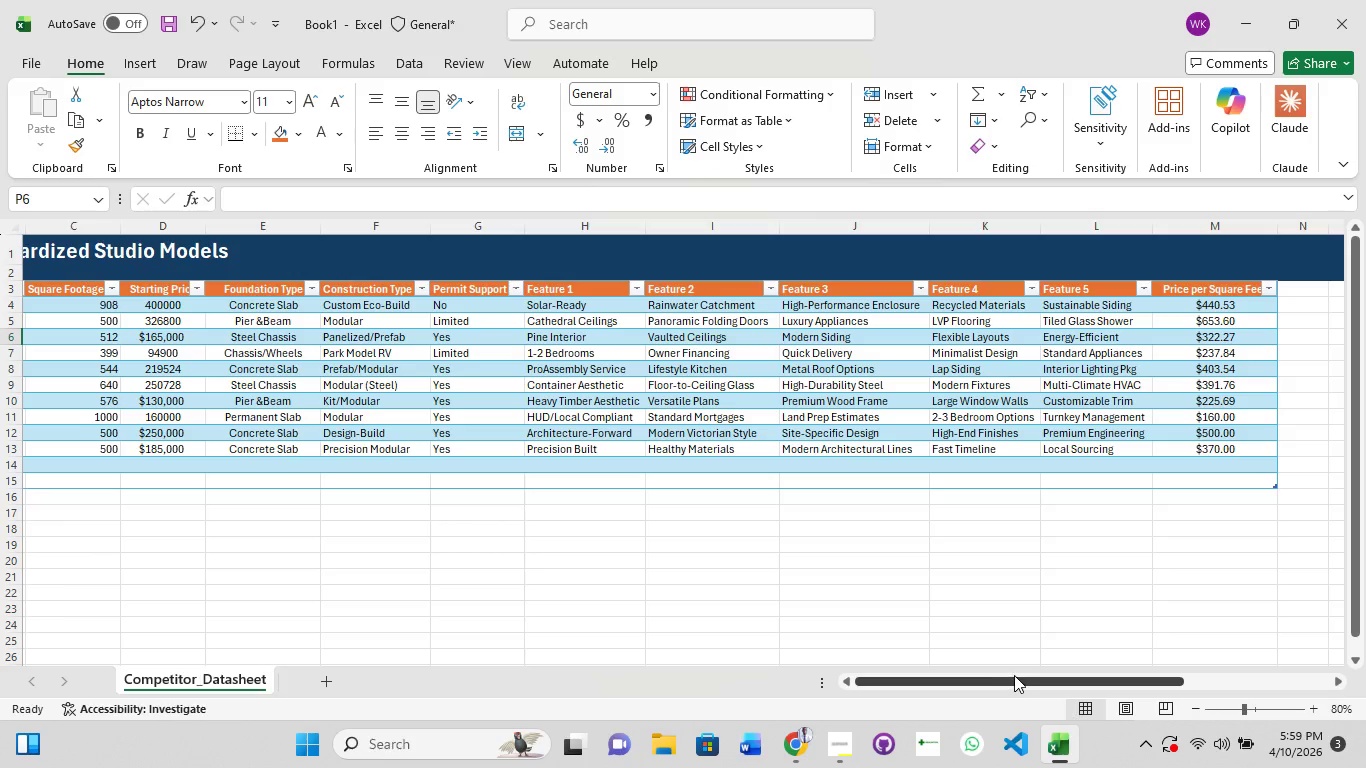 
wait(6.08)
 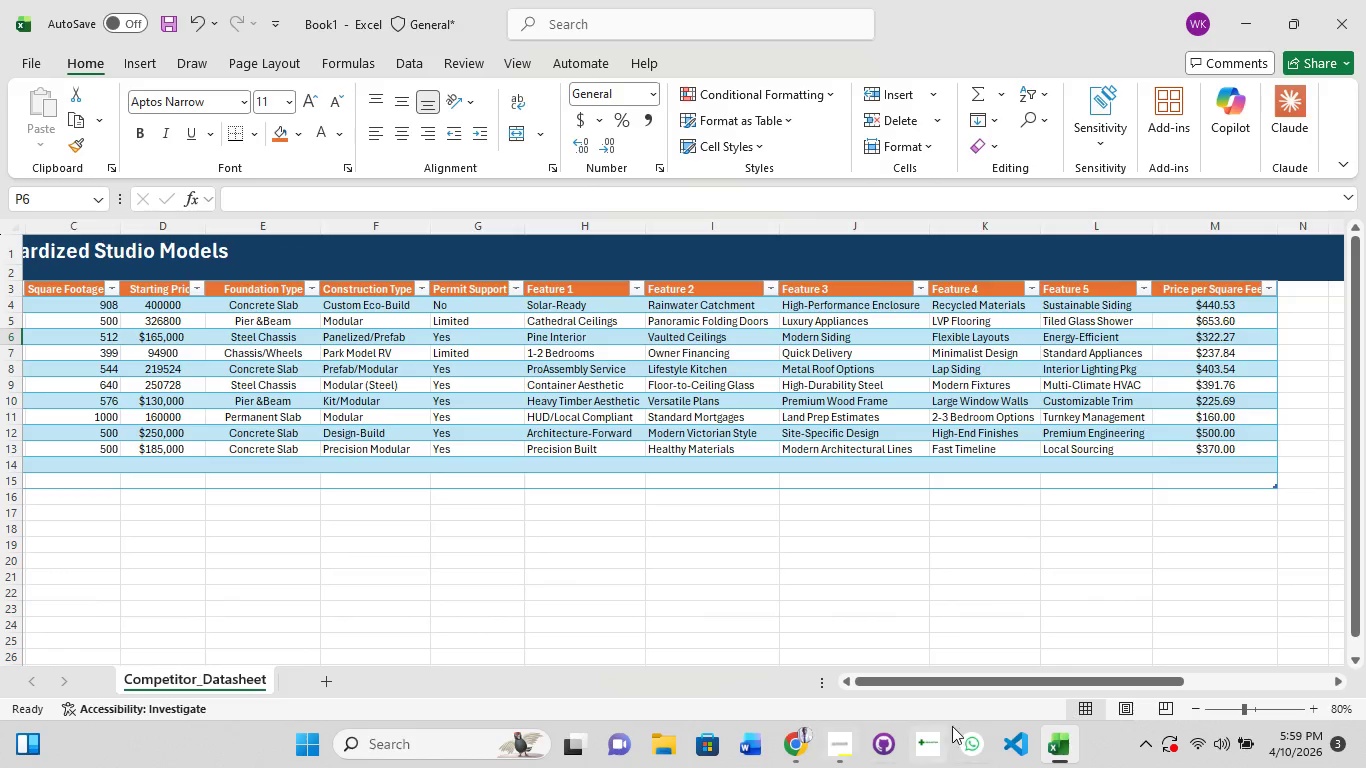 
left_click_drag(start_coordinate=[1017, 684], to_coordinate=[1078, 668])
 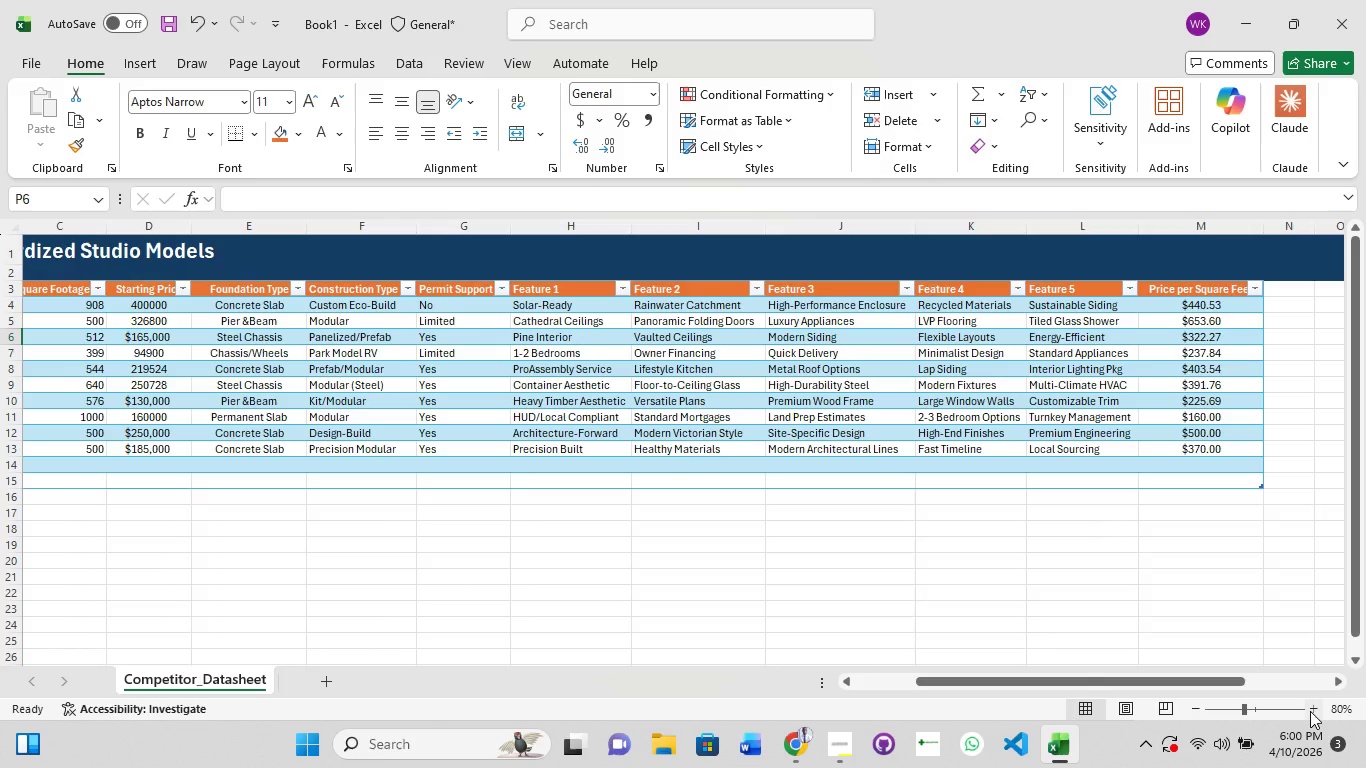 
left_click([1310, 711])
 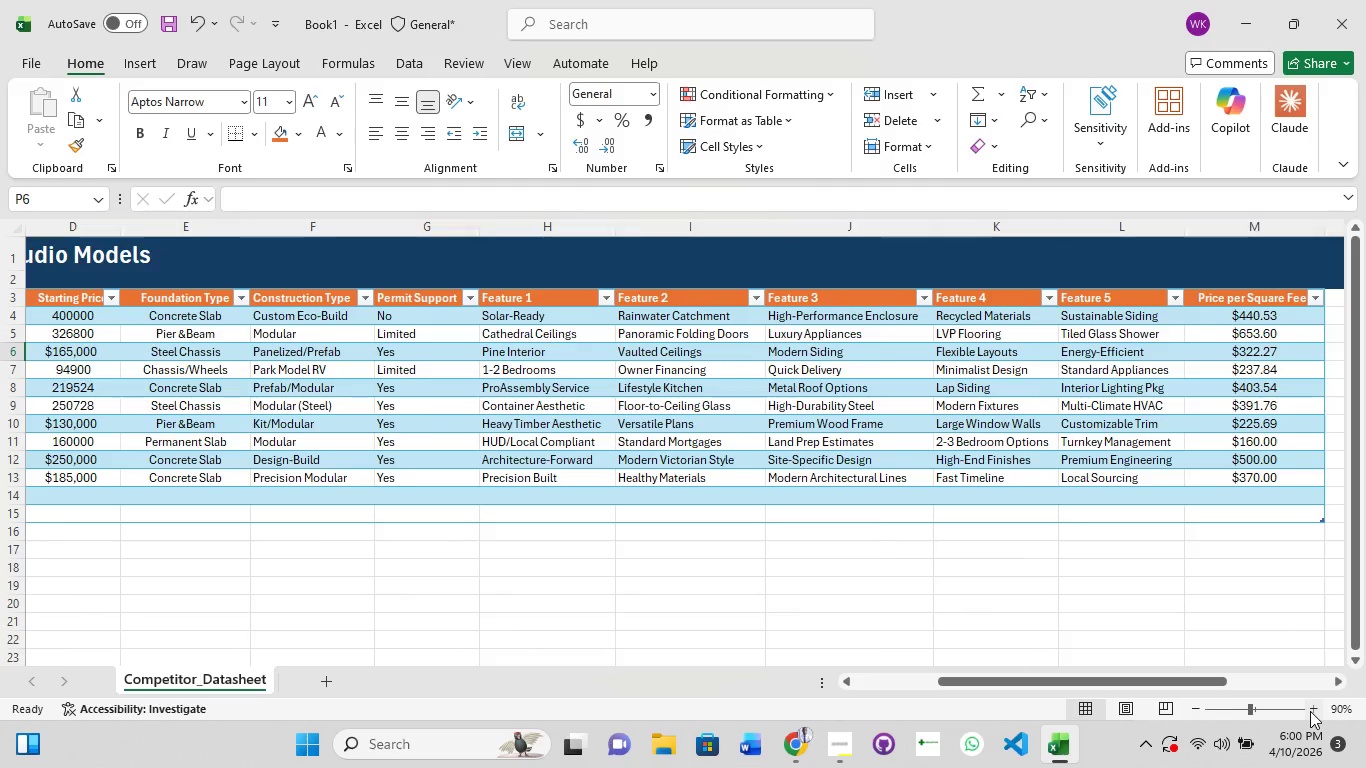 
left_click([1310, 711])
 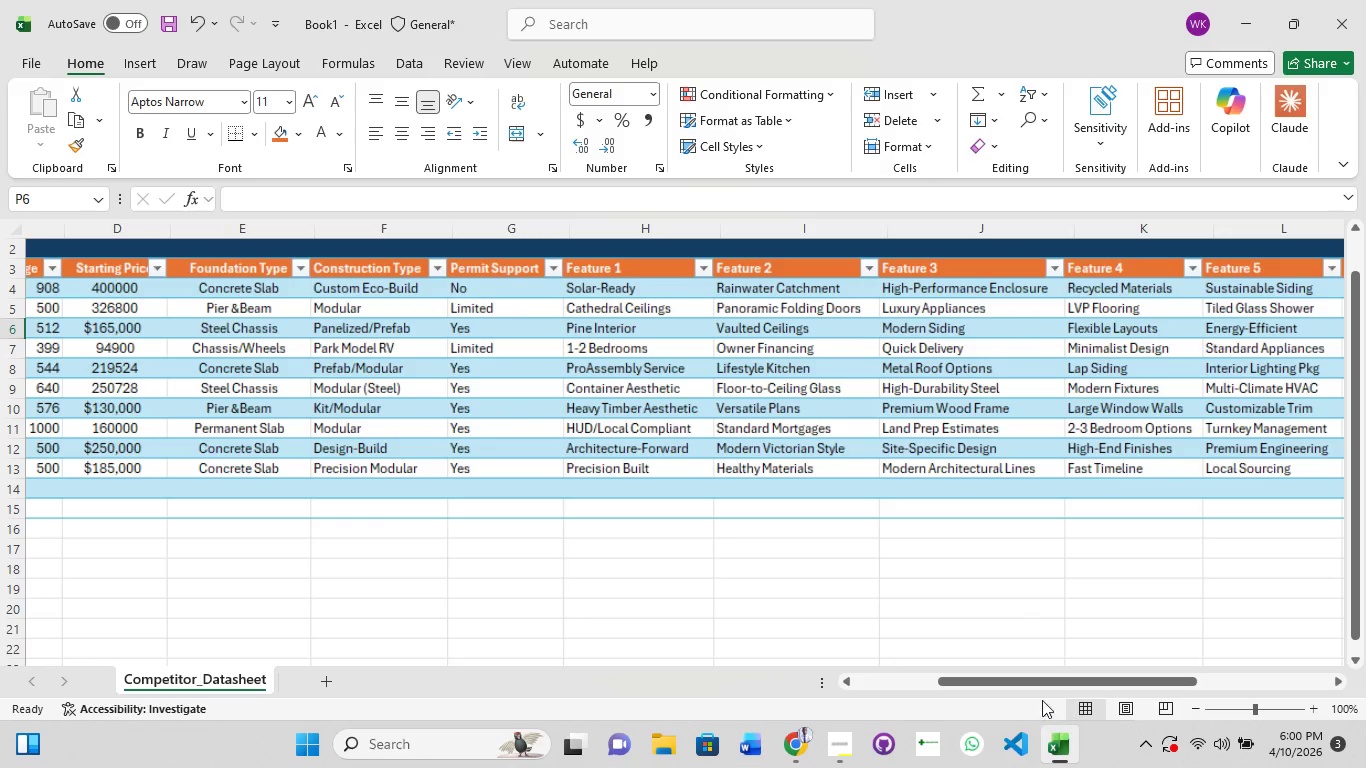 
left_click_drag(start_coordinate=[1040, 679], to_coordinate=[826, 670])
 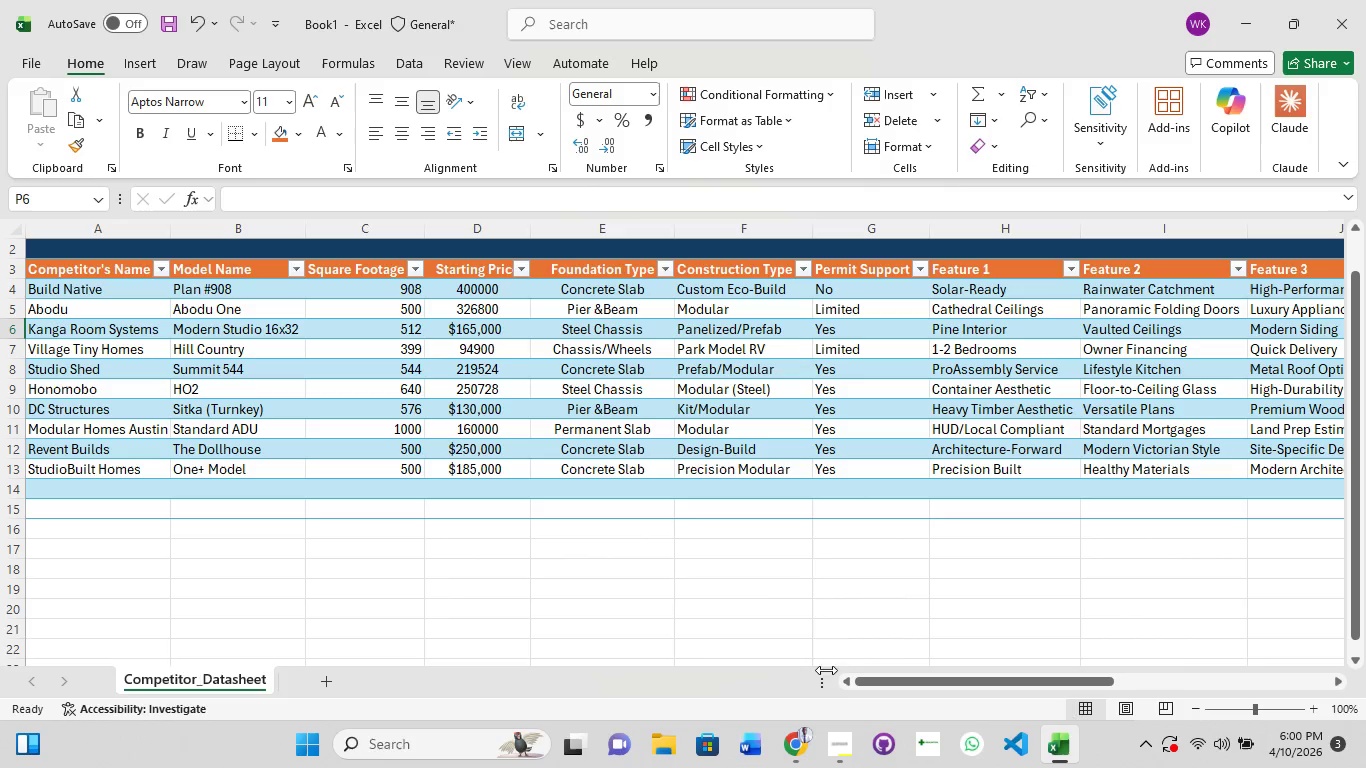 
left_click([826, 670])
 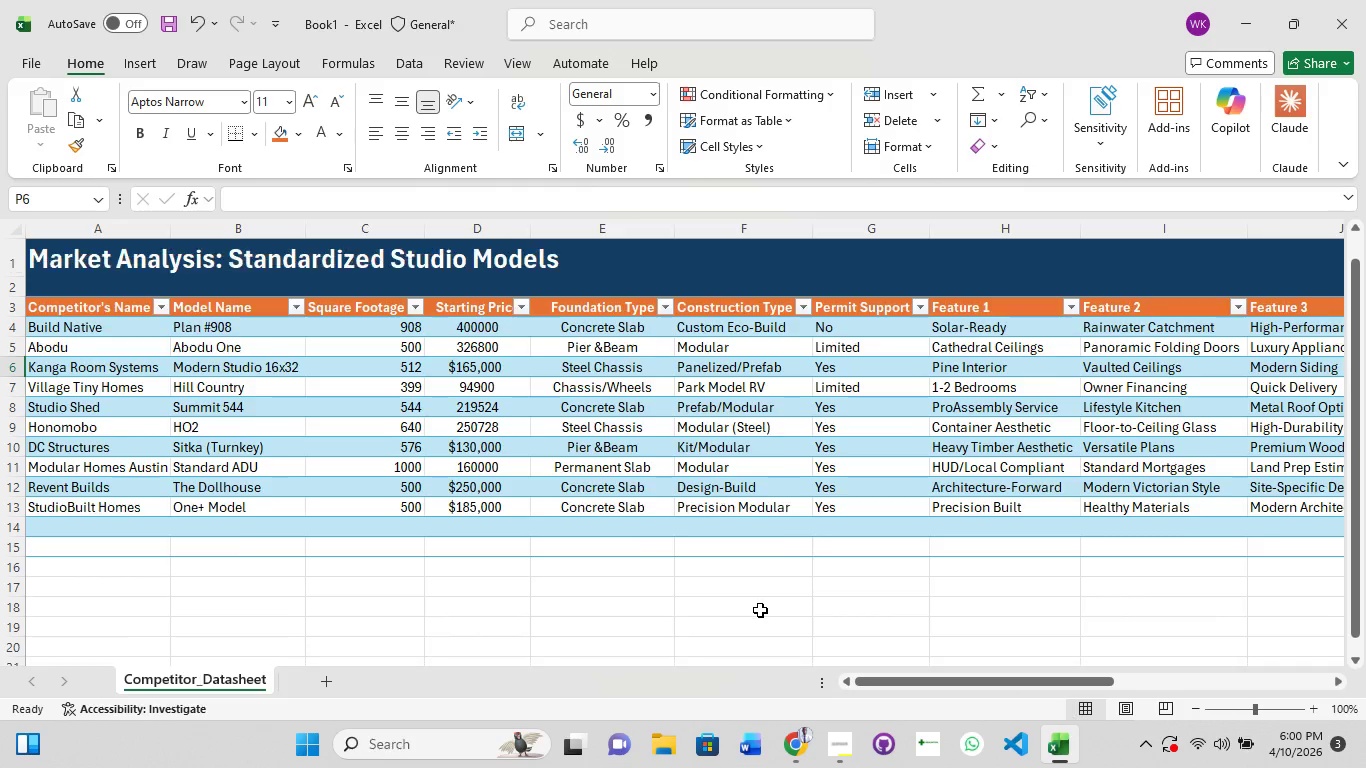 
scroll: coordinate [760, 610], scroll_direction: up, amount: 3.0
 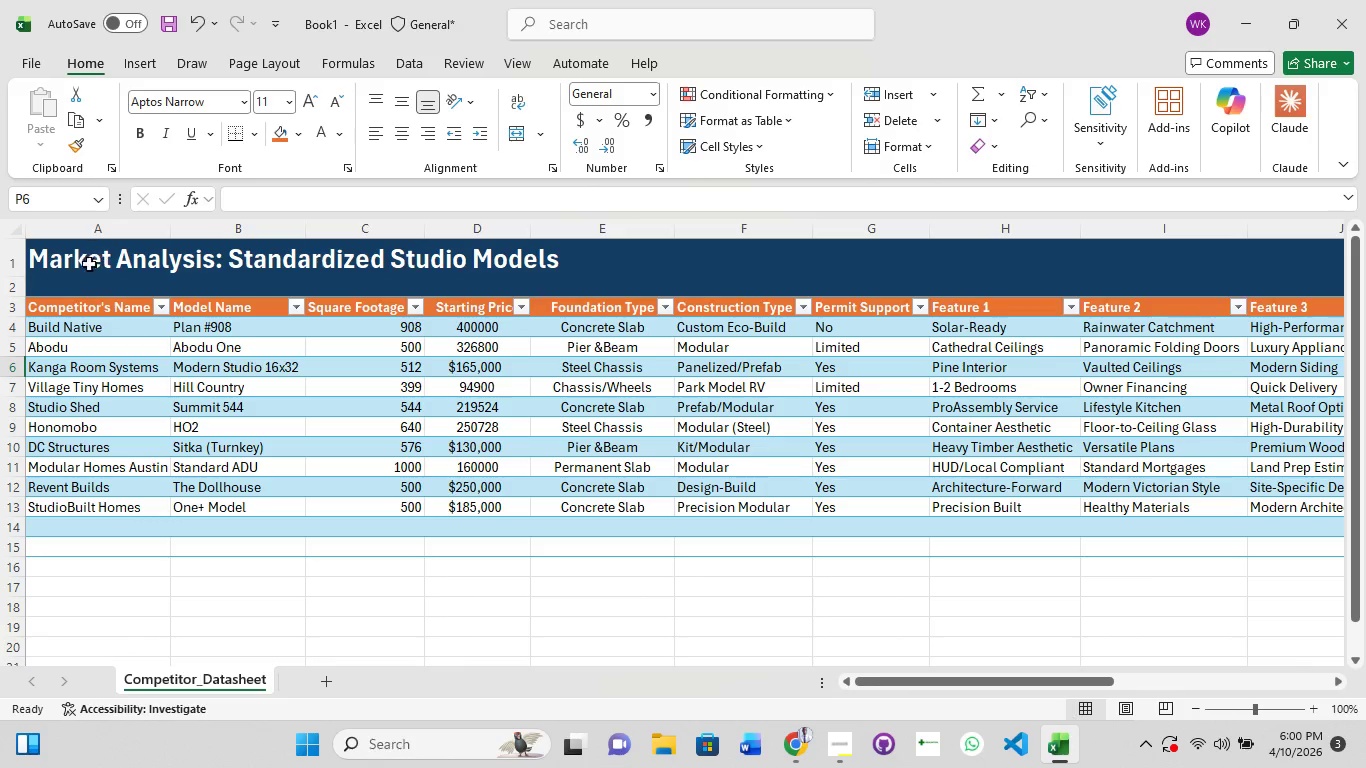 
left_click([80, 268])
 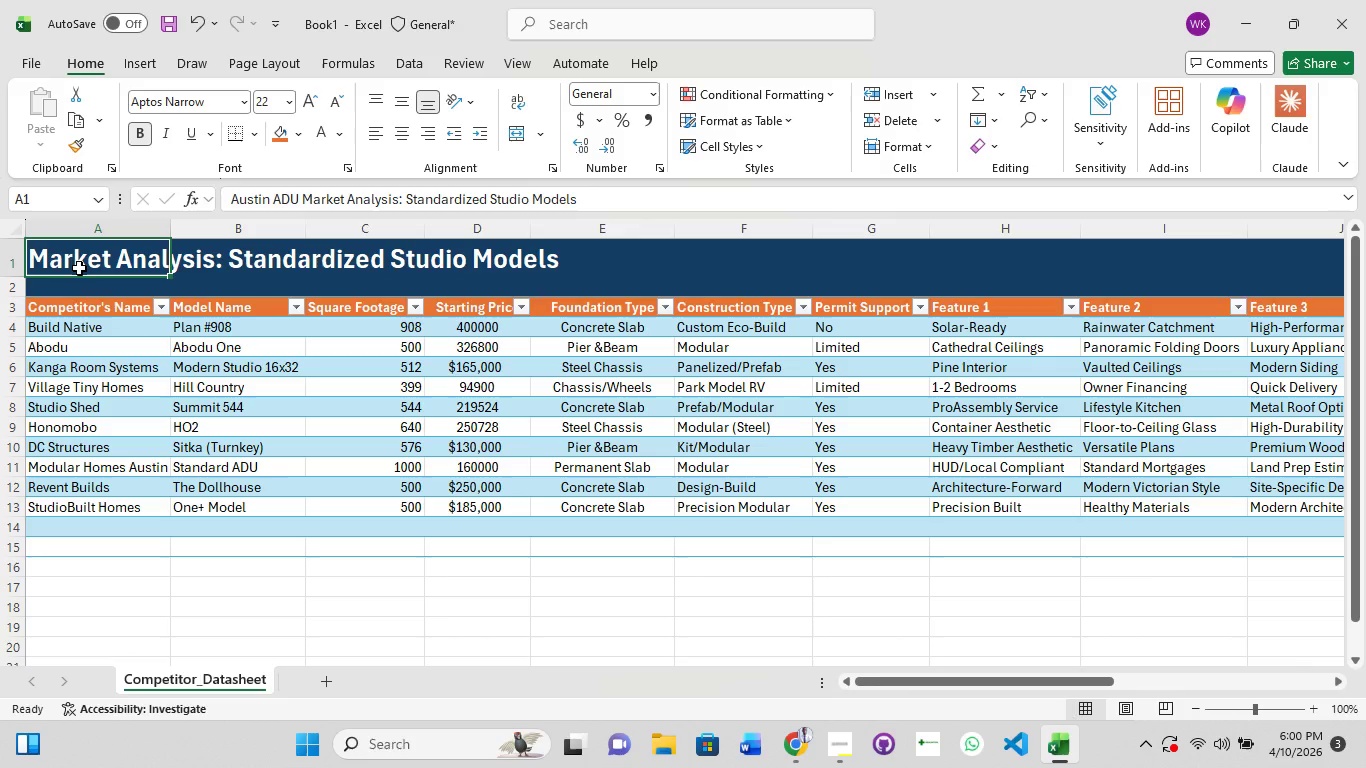 
hold_key(key=ShiftLeft, duration=1.5)
left_click_drag(start_coordinate=[281, 263], to_coordinate=[286, 266])
 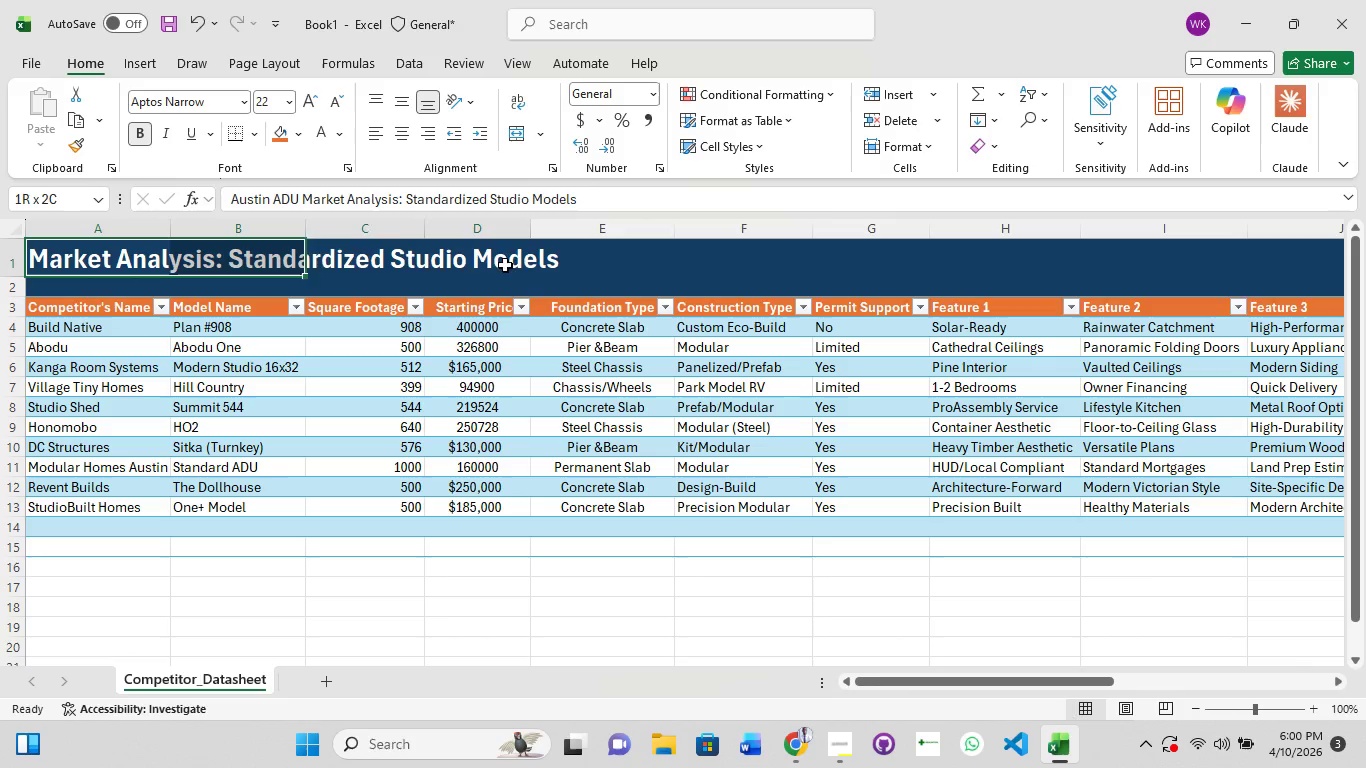 
left_click_drag(start_coordinate=[503, 265], to_coordinate=[516, 265])
 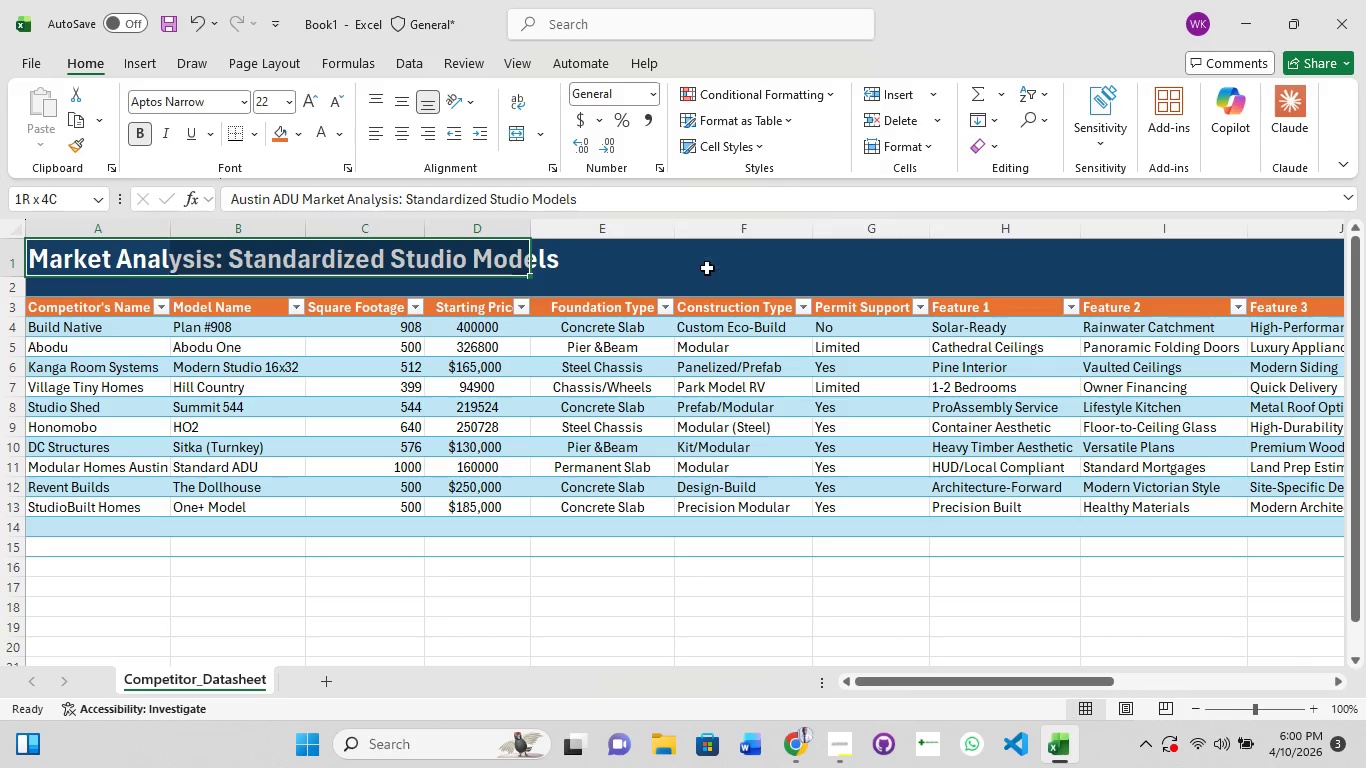 
hold_key(key=ShiftLeft, duration=1.5)
left_click_drag(start_coordinate=[710, 268], to_coordinate=[746, 268])
 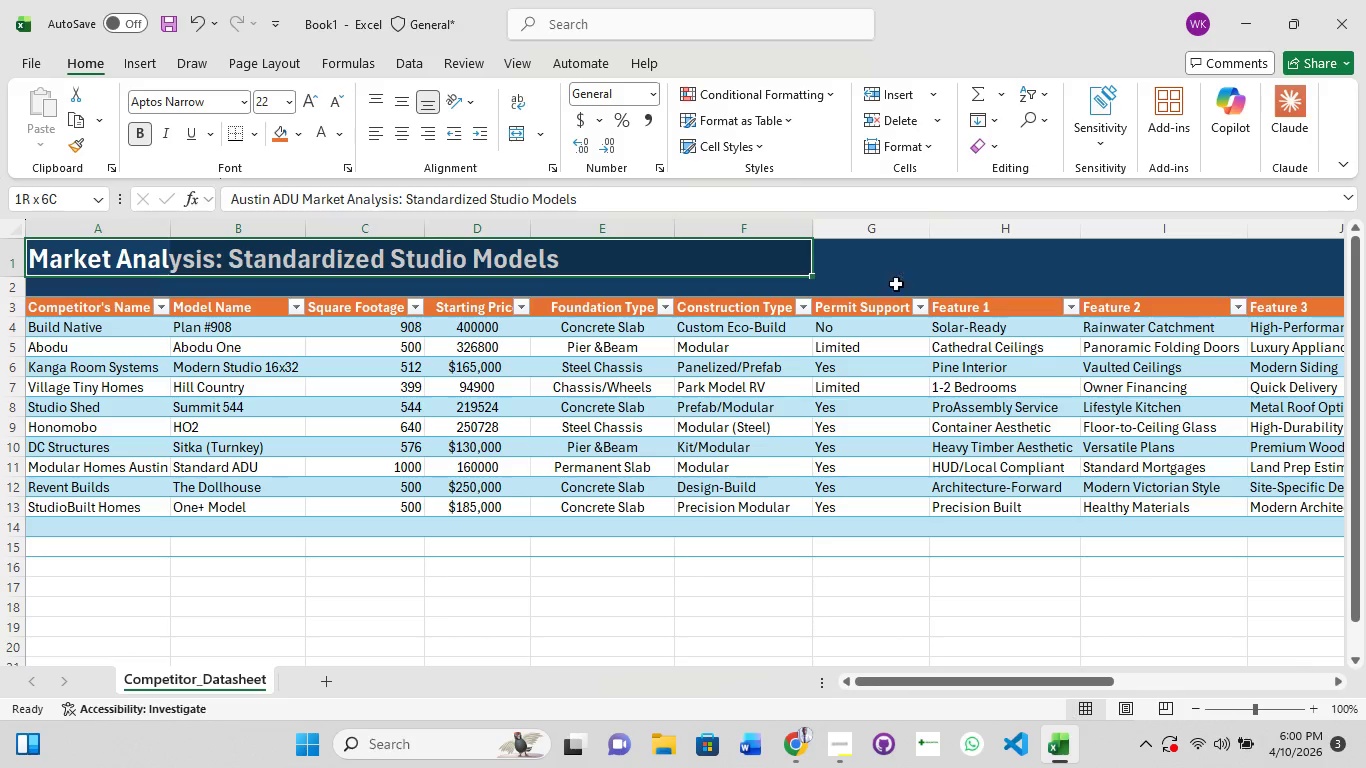 
left_click_drag(start_coordinate=[894, 284], to_coordinate=[968, 284])
 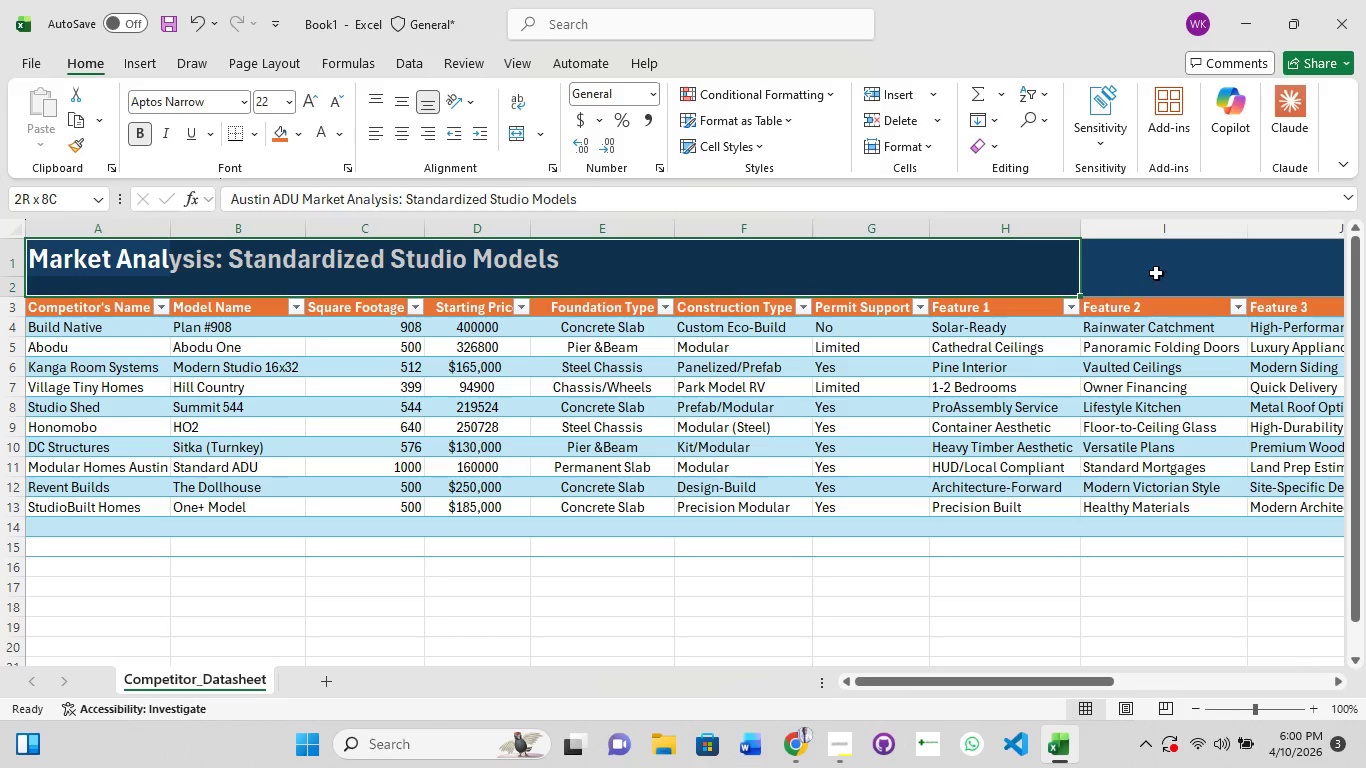 
left_click_drag(start_coordinate=[1157, 273], to_coordinate=[1177, 273])
 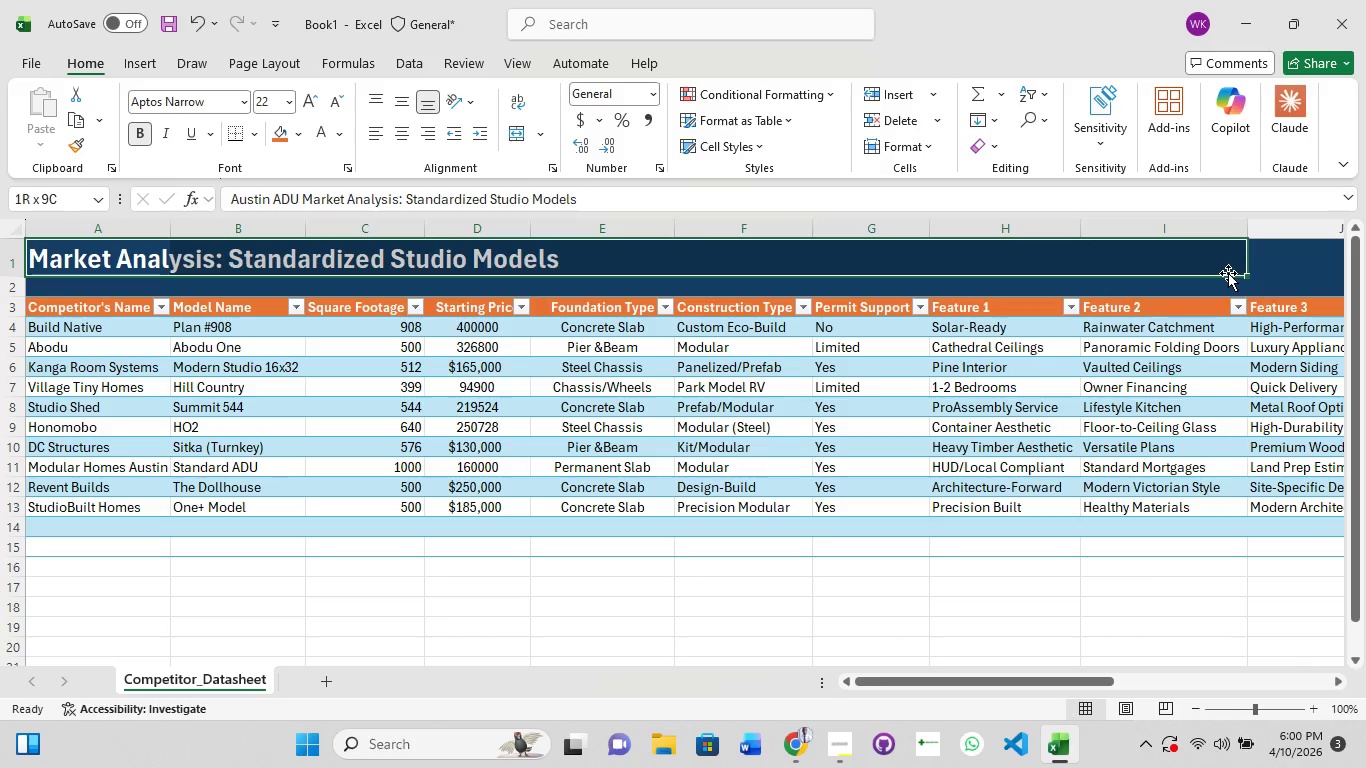 
hold_key(key=ShiftLeft, duration=1.51)
left_click_drag(start_coordinate=[1230, 273], to_coordinate=[1252, 278])
 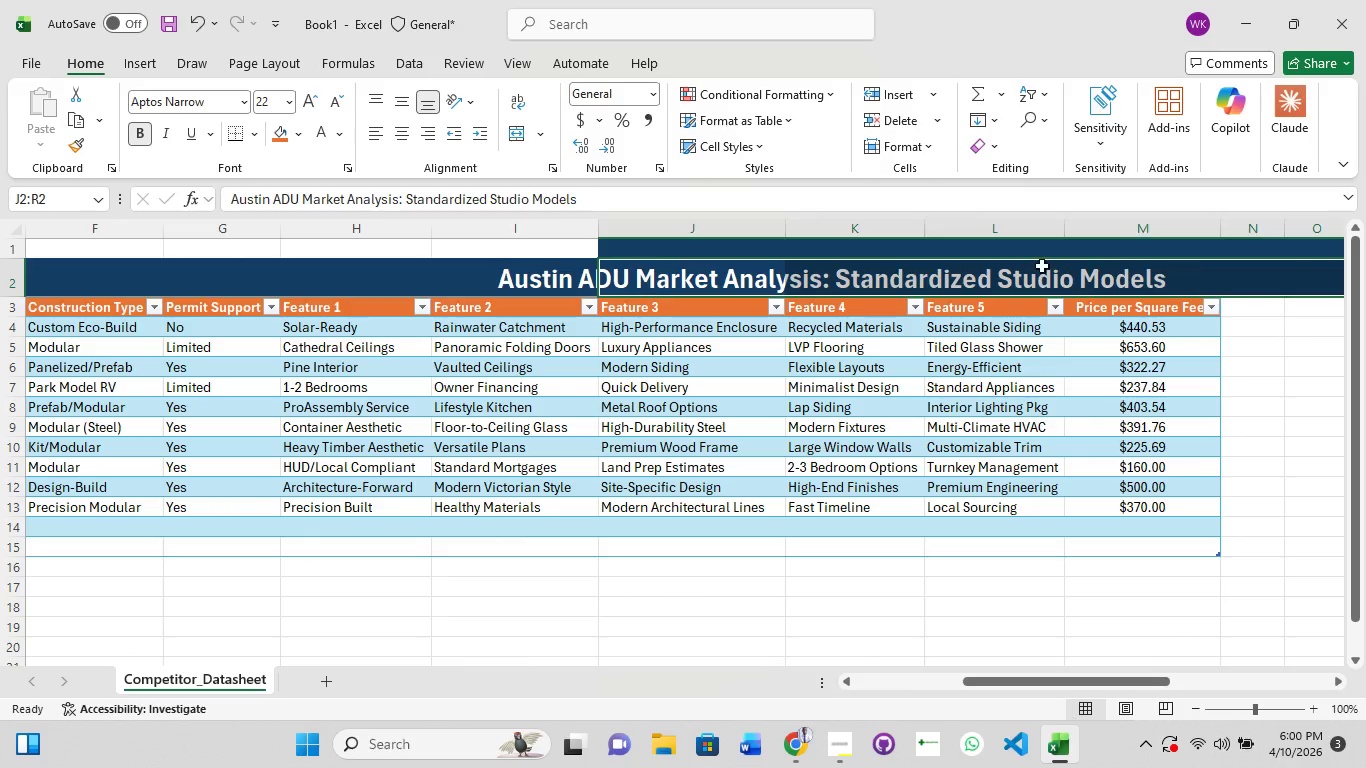 
key(Shift+ShiftLeft)
 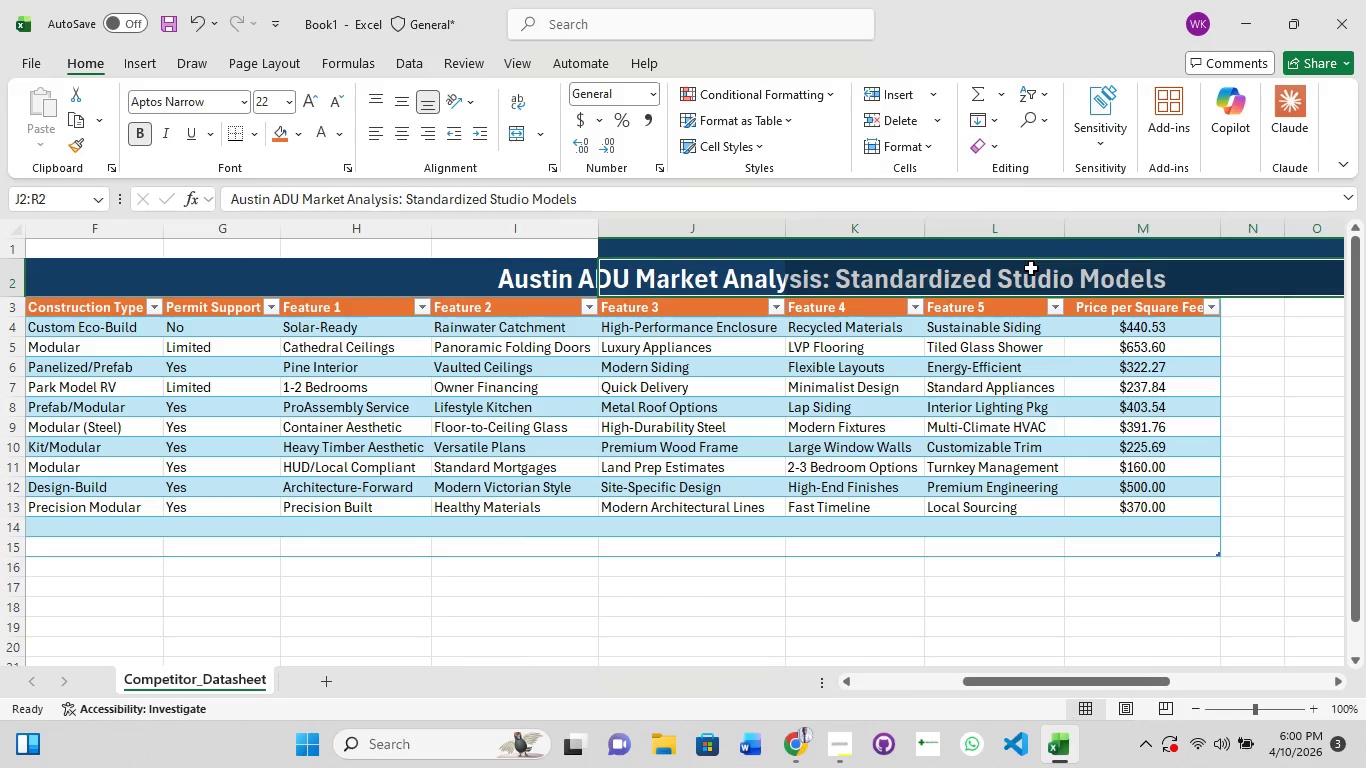 
key(Shift+ShiftLeft)
 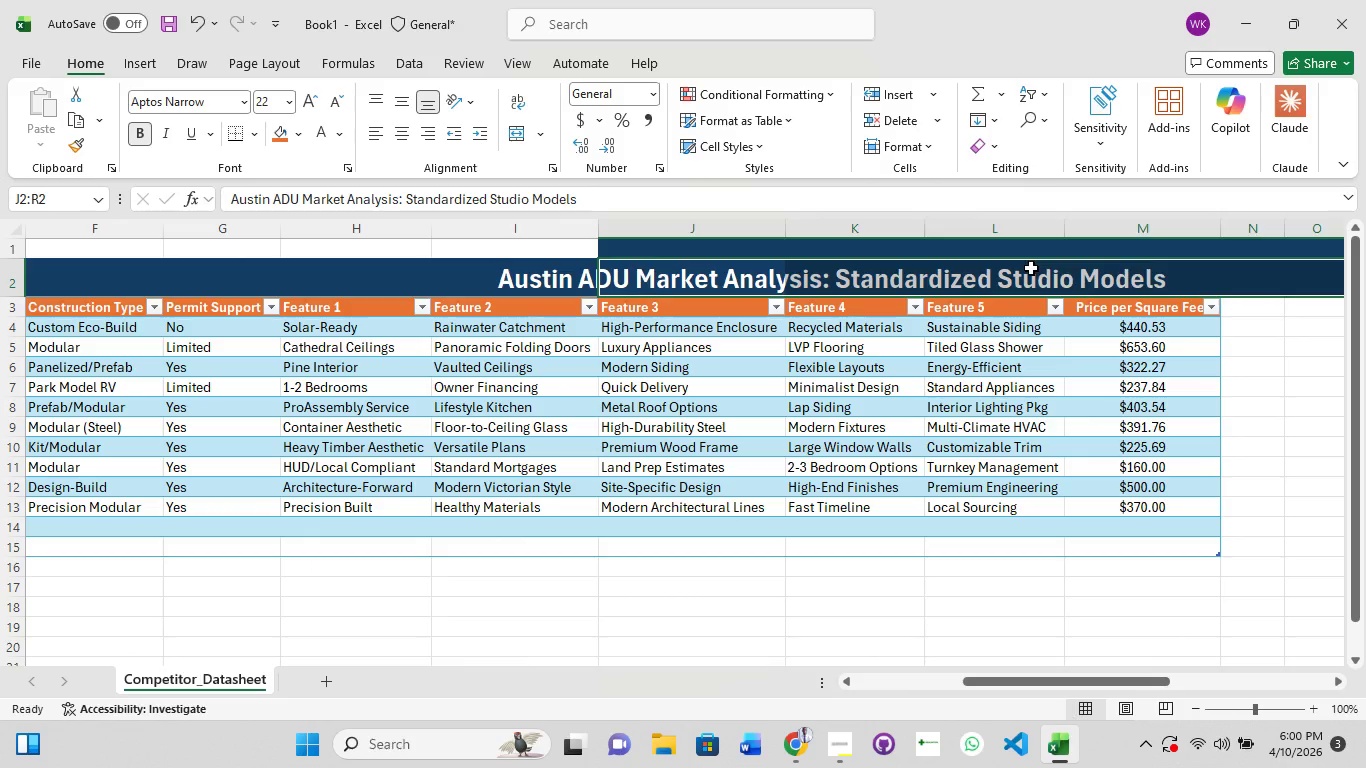 
key(Shift+ShiftLeft)
 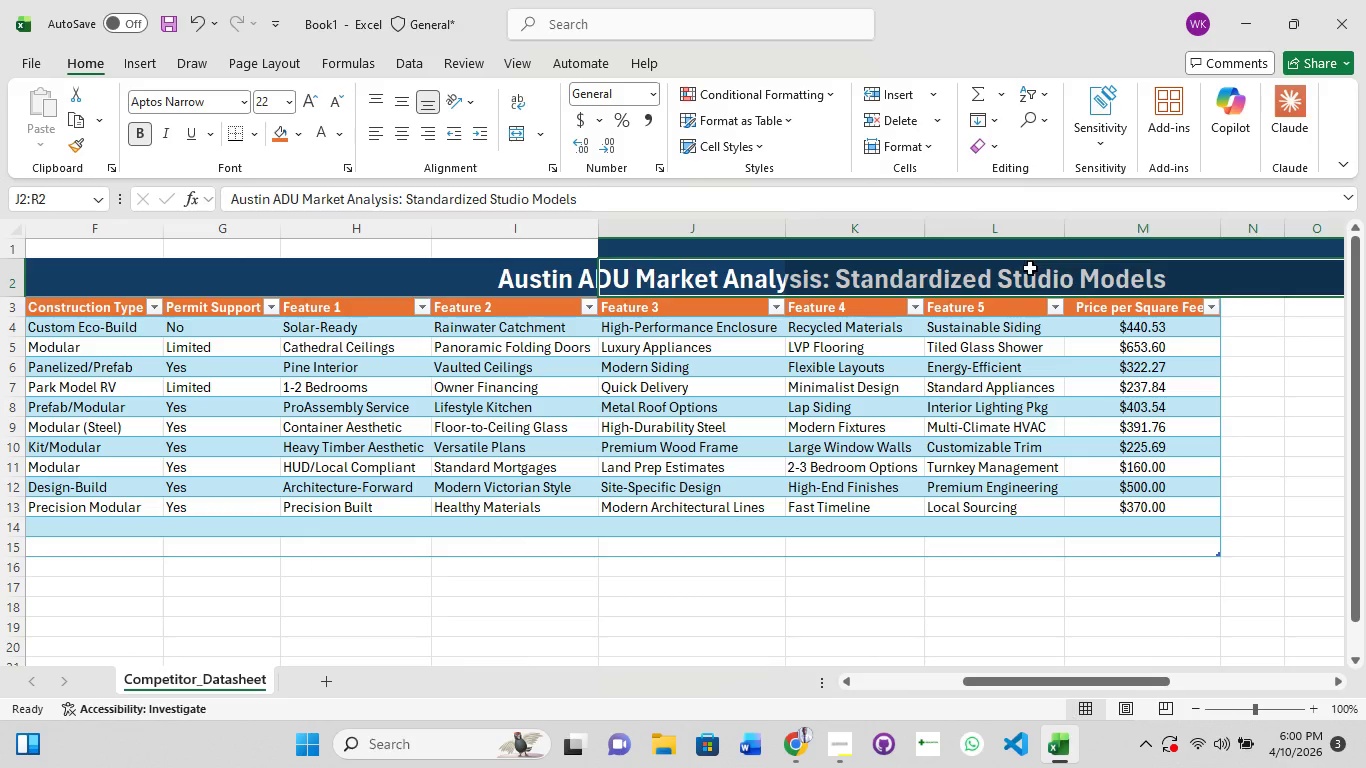 
key(Shift+ShiftLeft)
 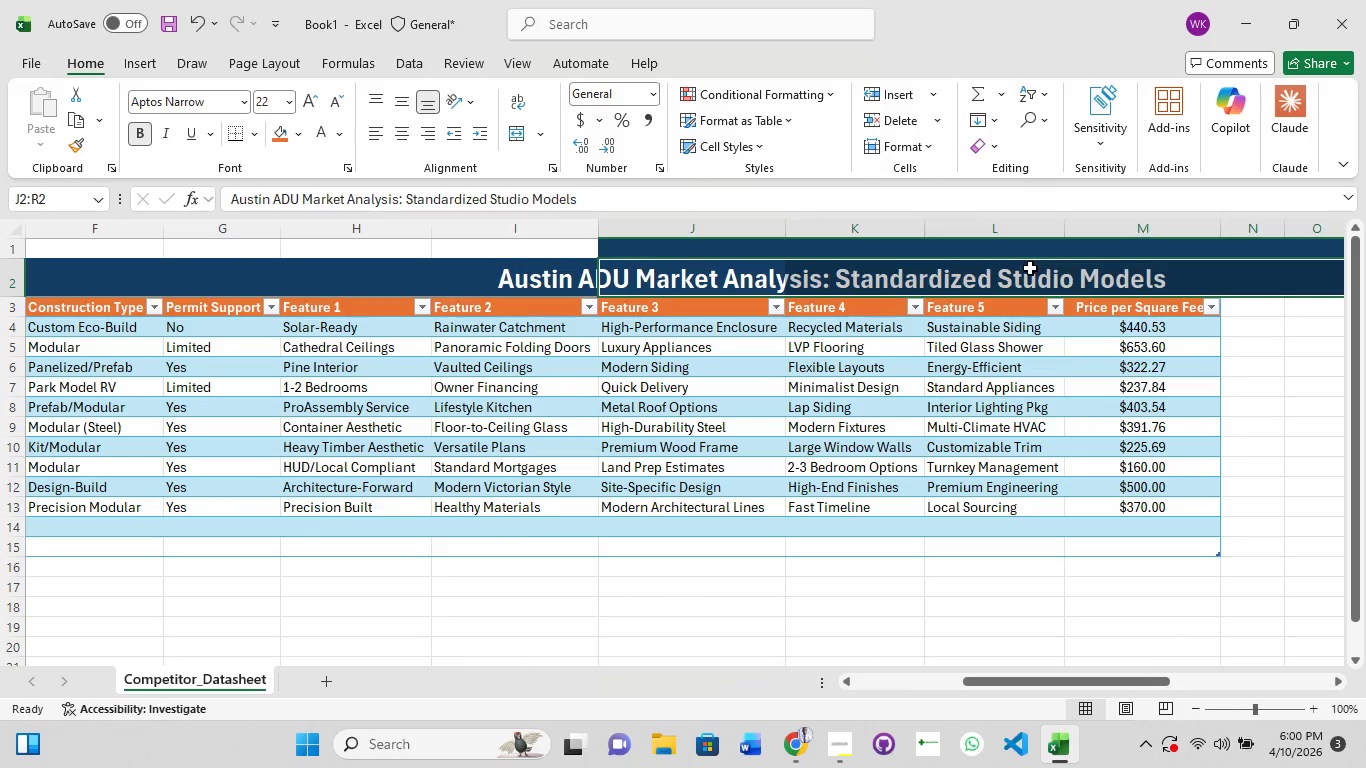 
key(Shift+ShiftLeft)
 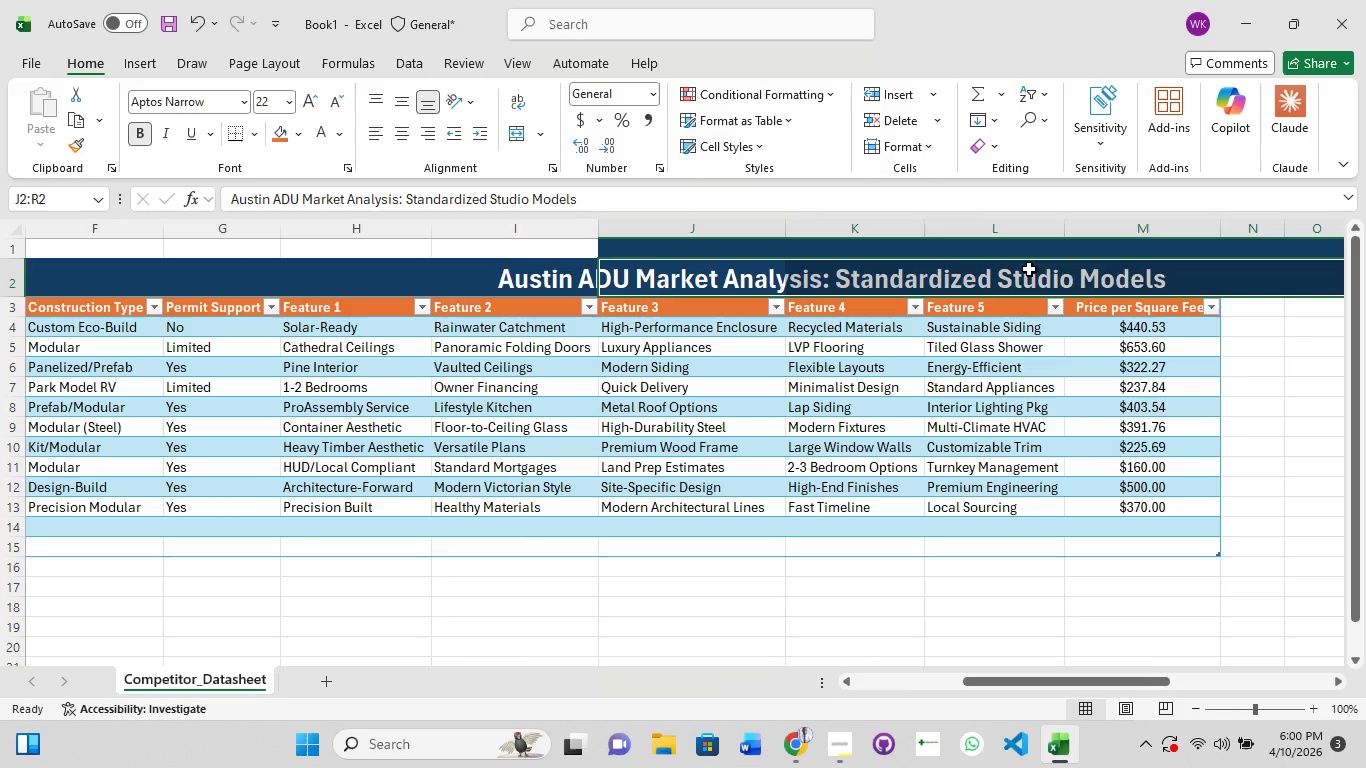 
key(Shift+ShiftLeft)
 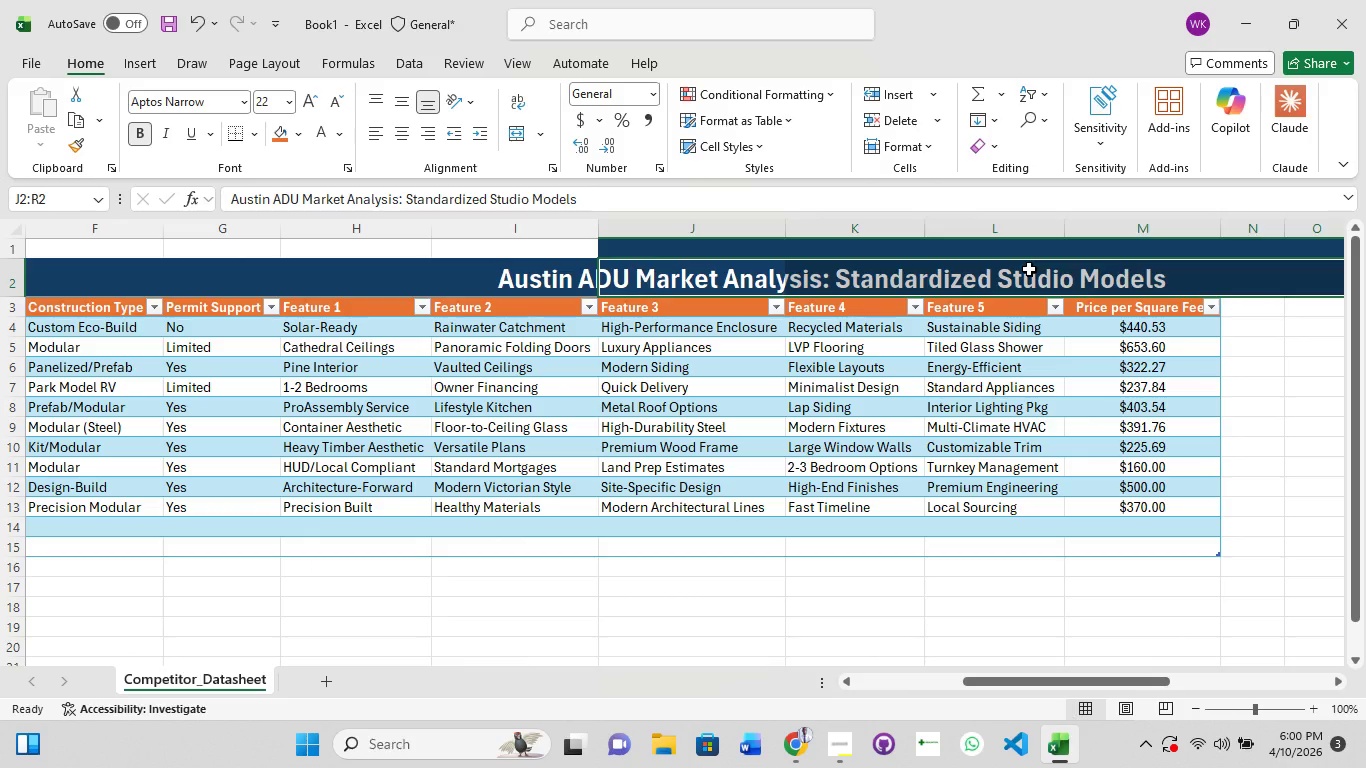 
key(Control+Z)
 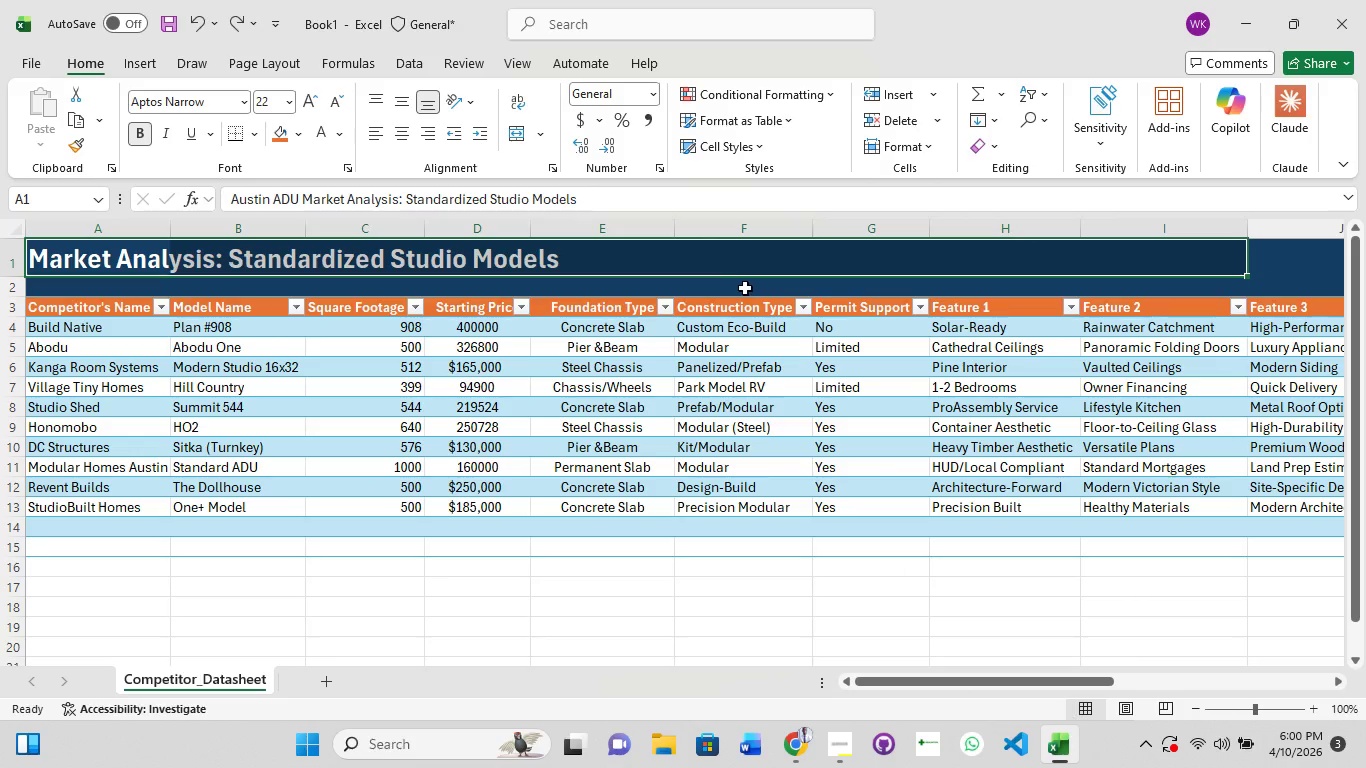 
key(Shift+ShiftLeft)
 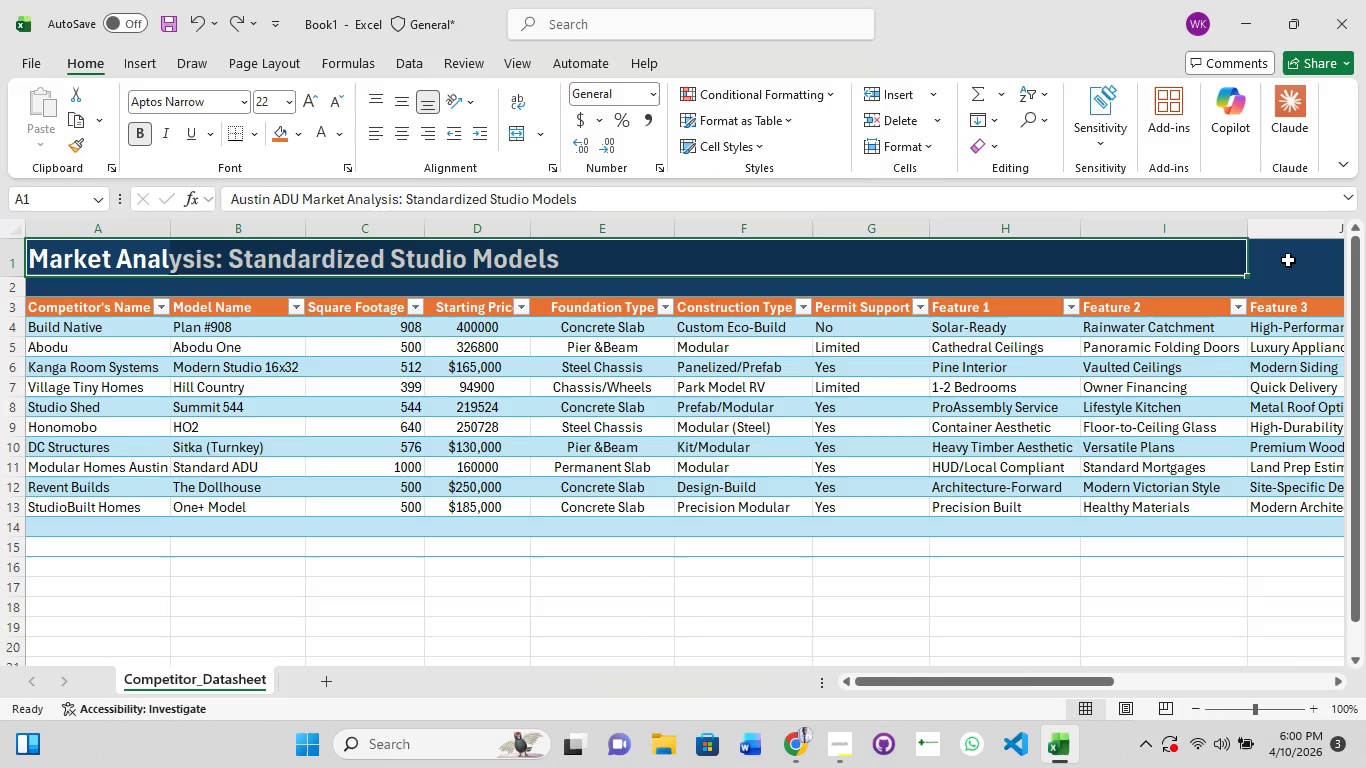 
hold_key(key=ShiftLeft, duration=1.22)
left_click([1288, 260])
 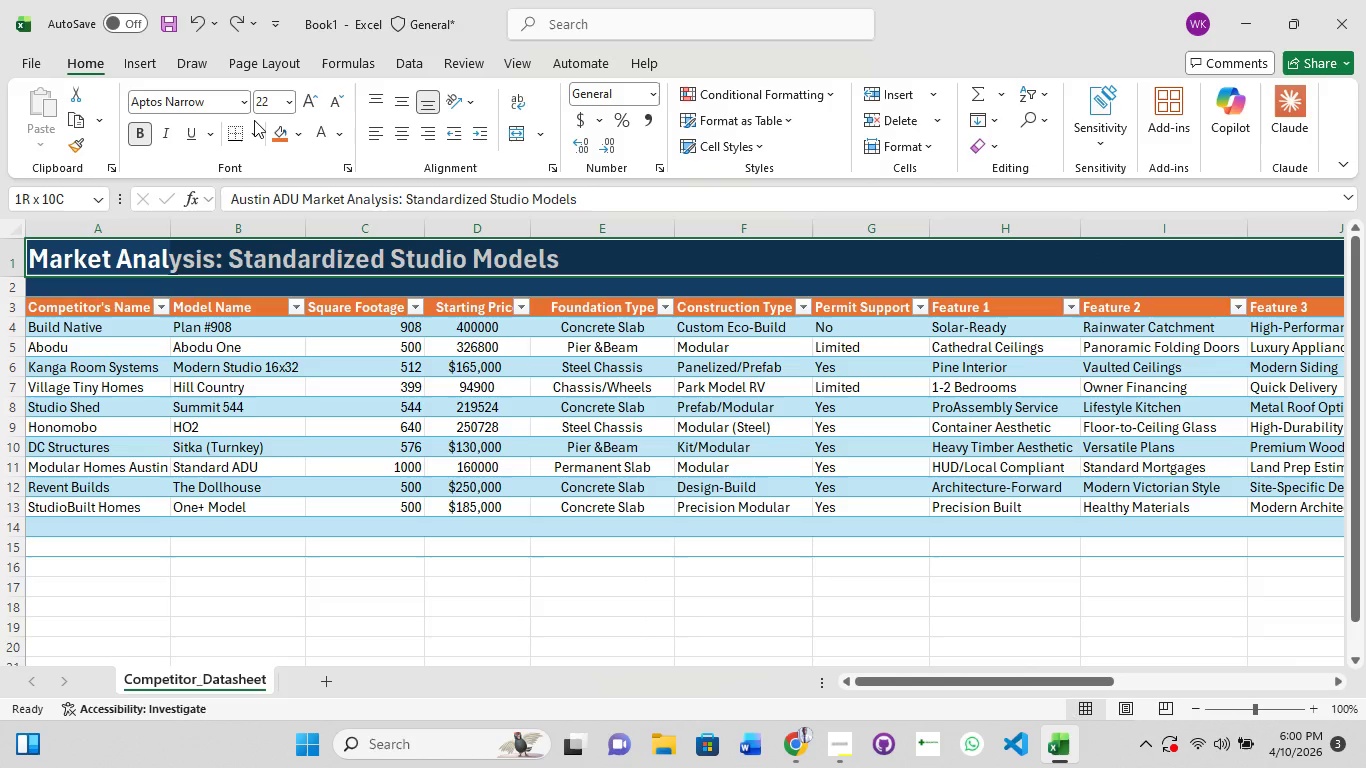 
key(Control+1)
 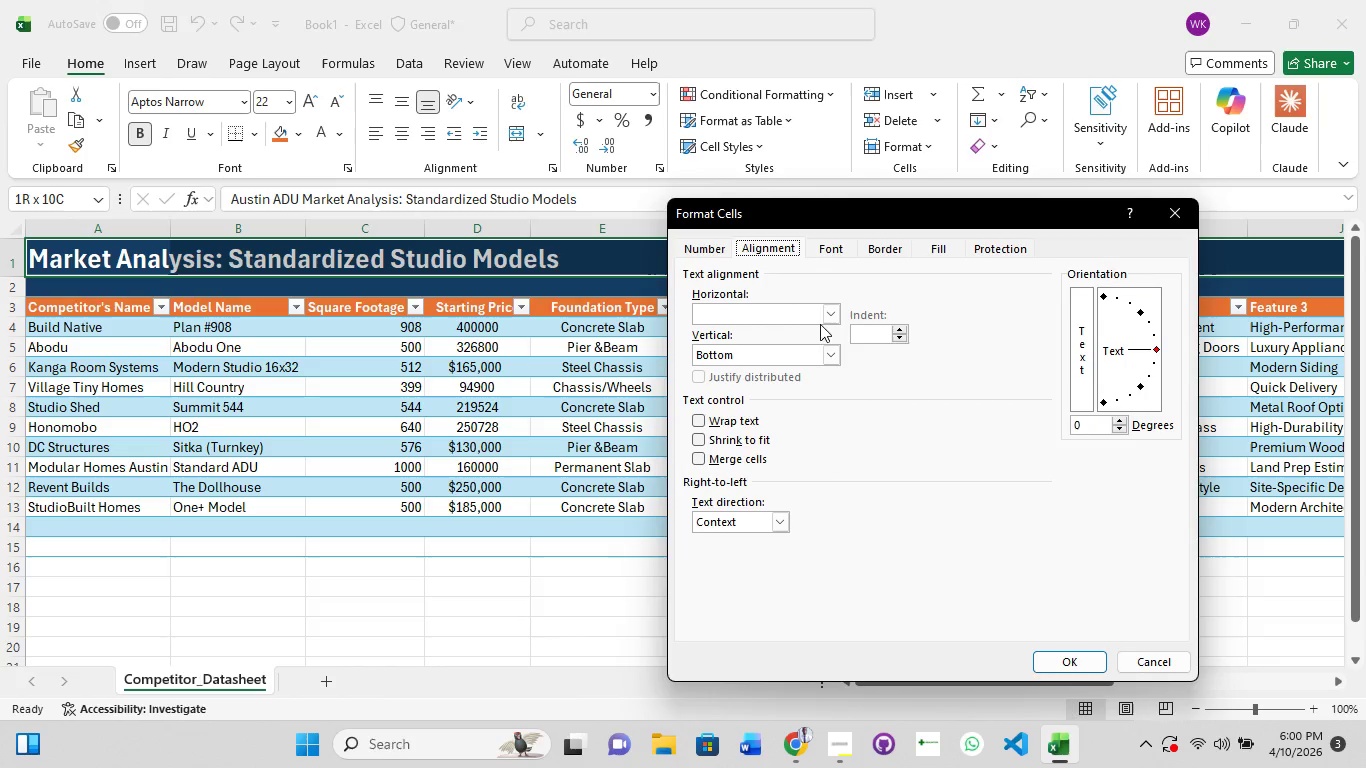 
left_click([832, 310])
 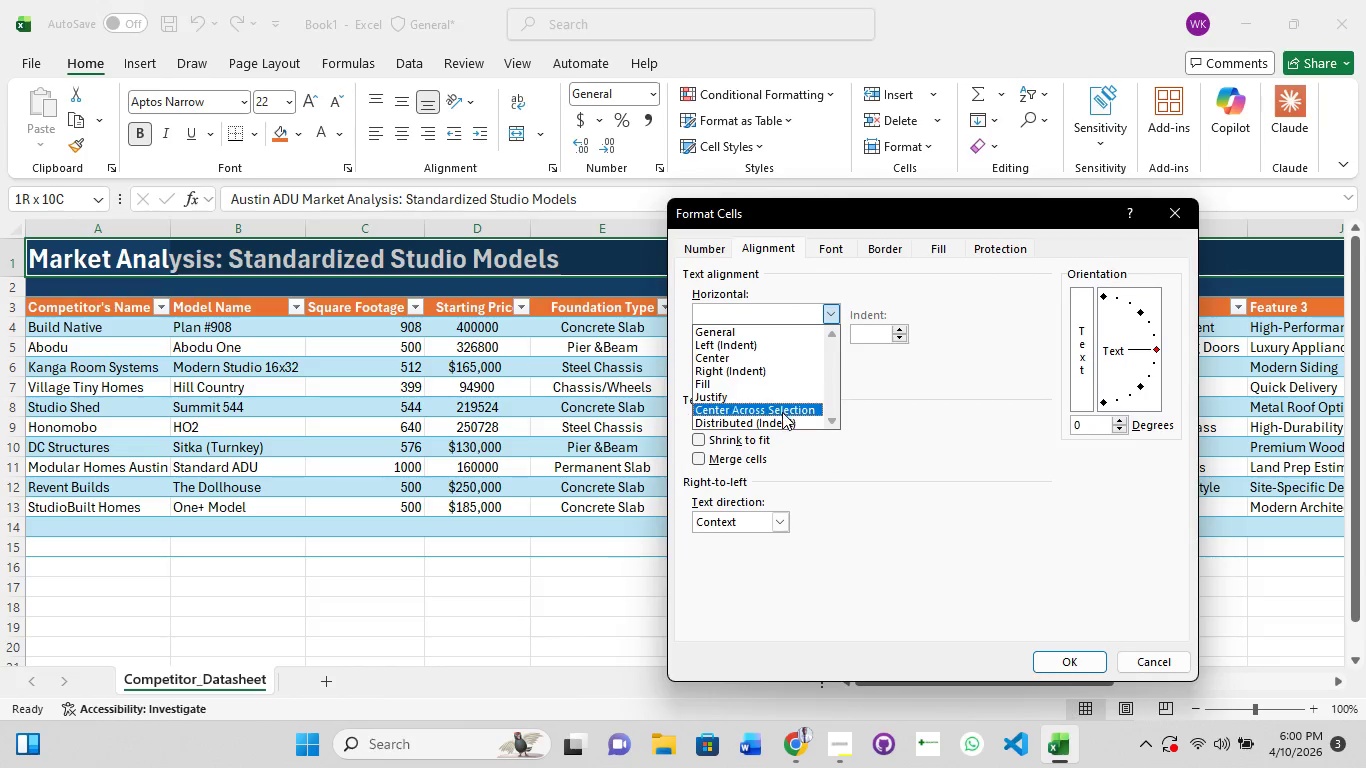 
left_click([782, 412])
 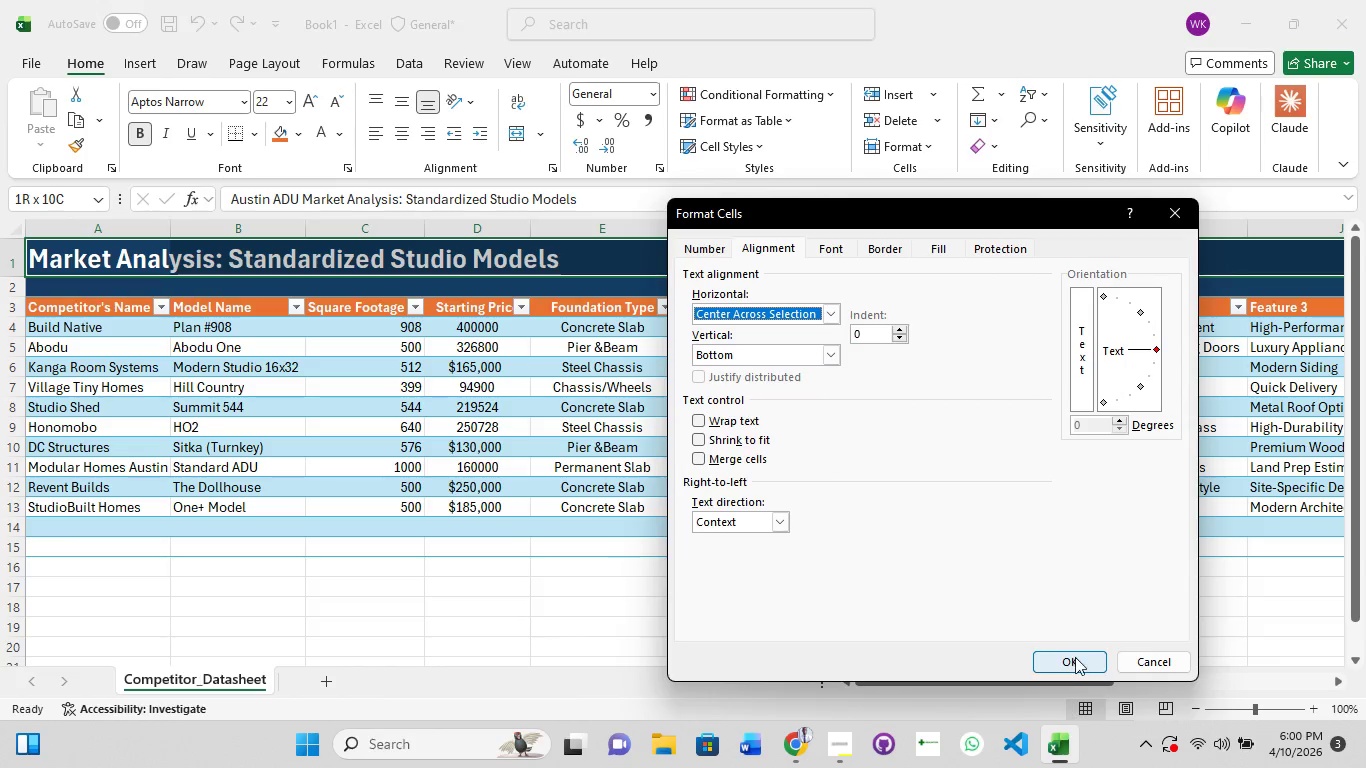 
left_click([1075, 657])
 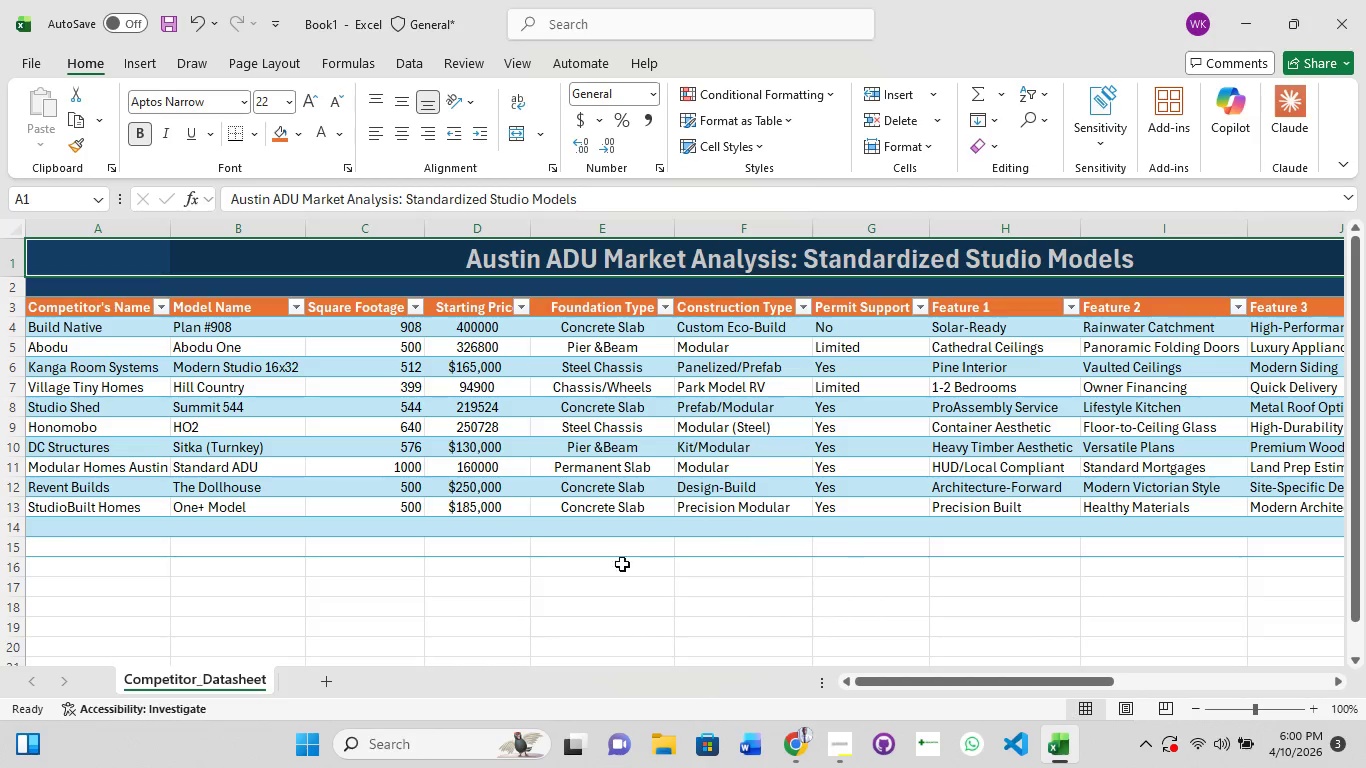 
left_click([599, 577])
 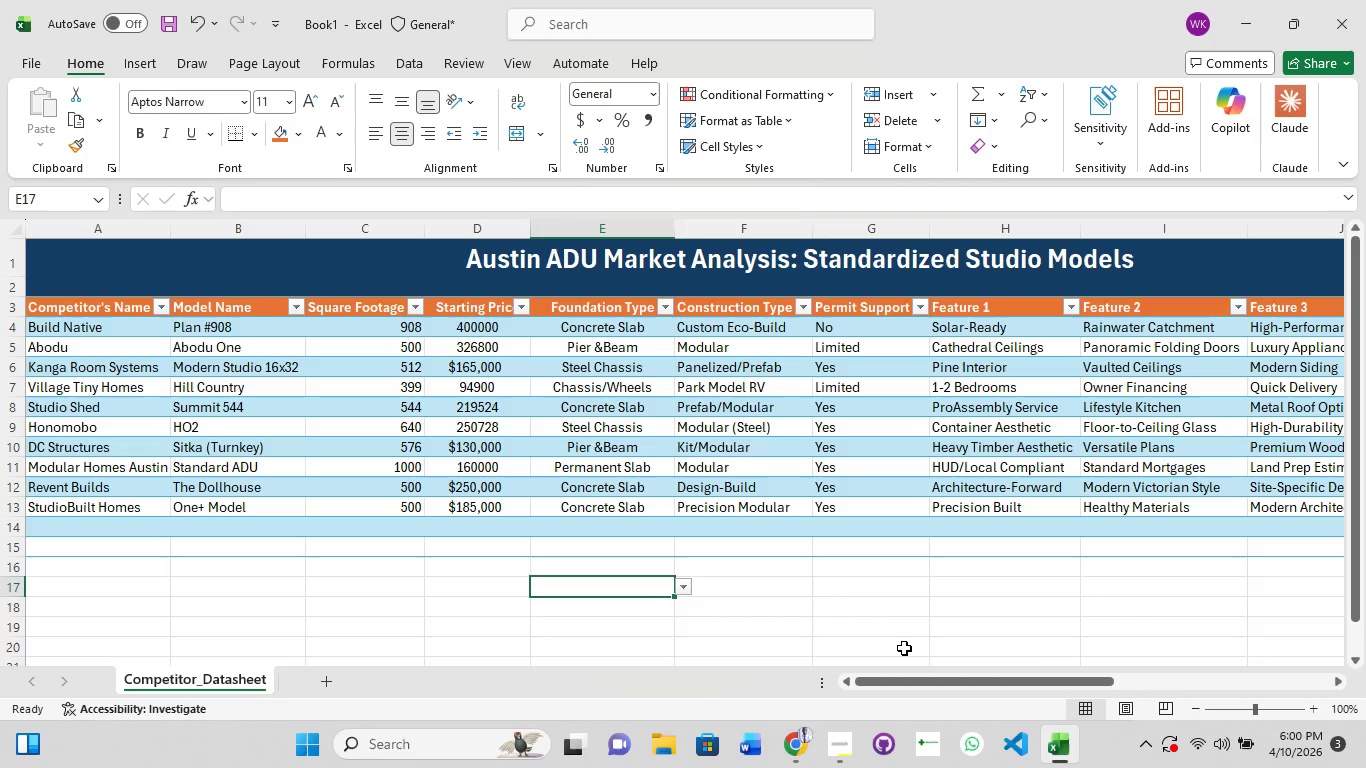 
wait(9.25)
 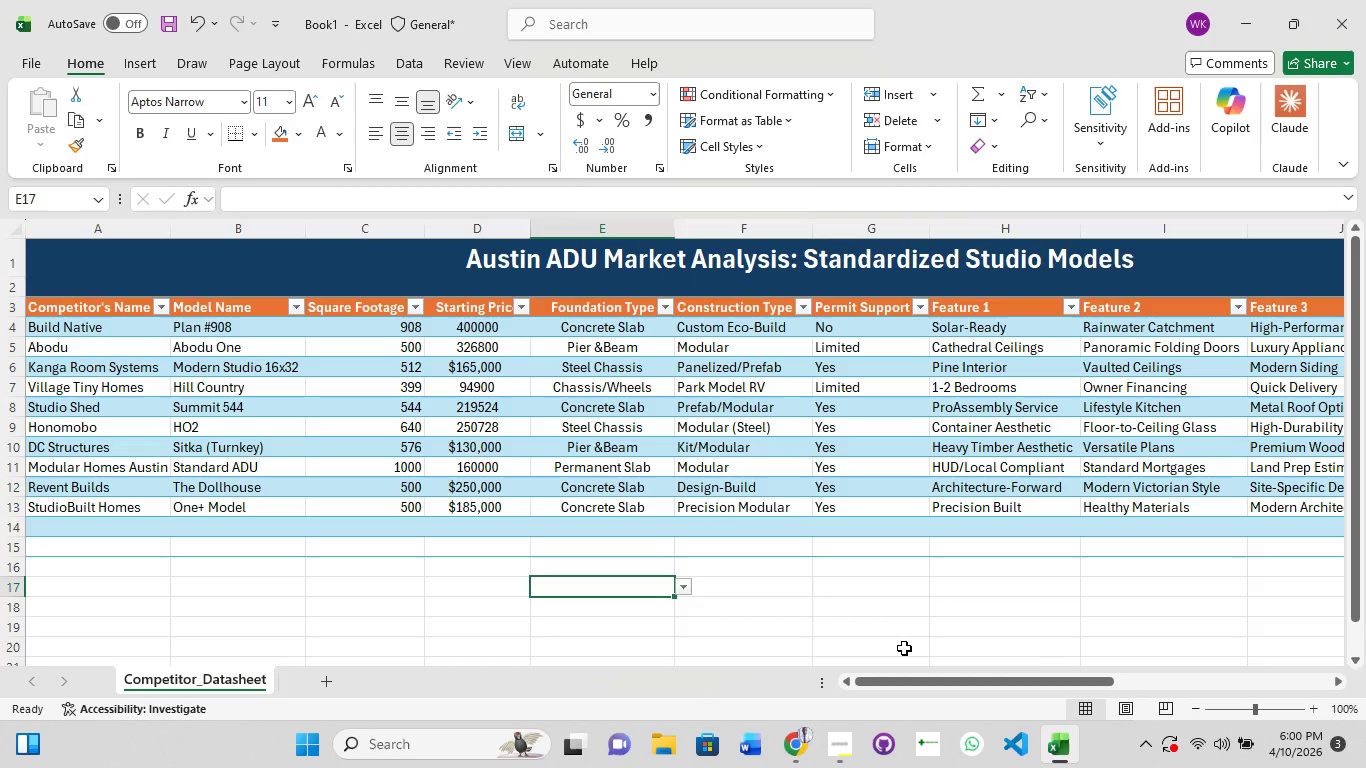 
left_click([810, 540])
 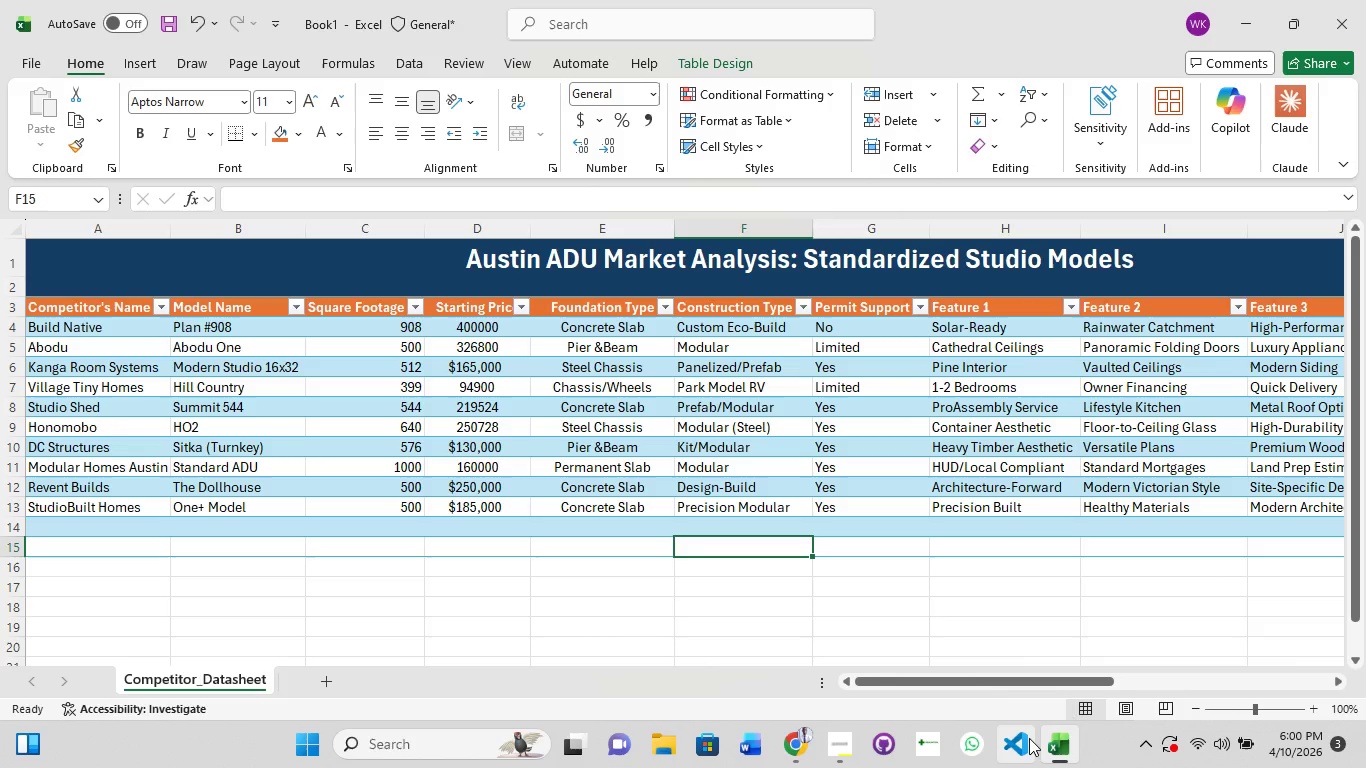 
left_click_drag(start_coordinate=[1006, 674], to_coordinate=[1160, 671])
 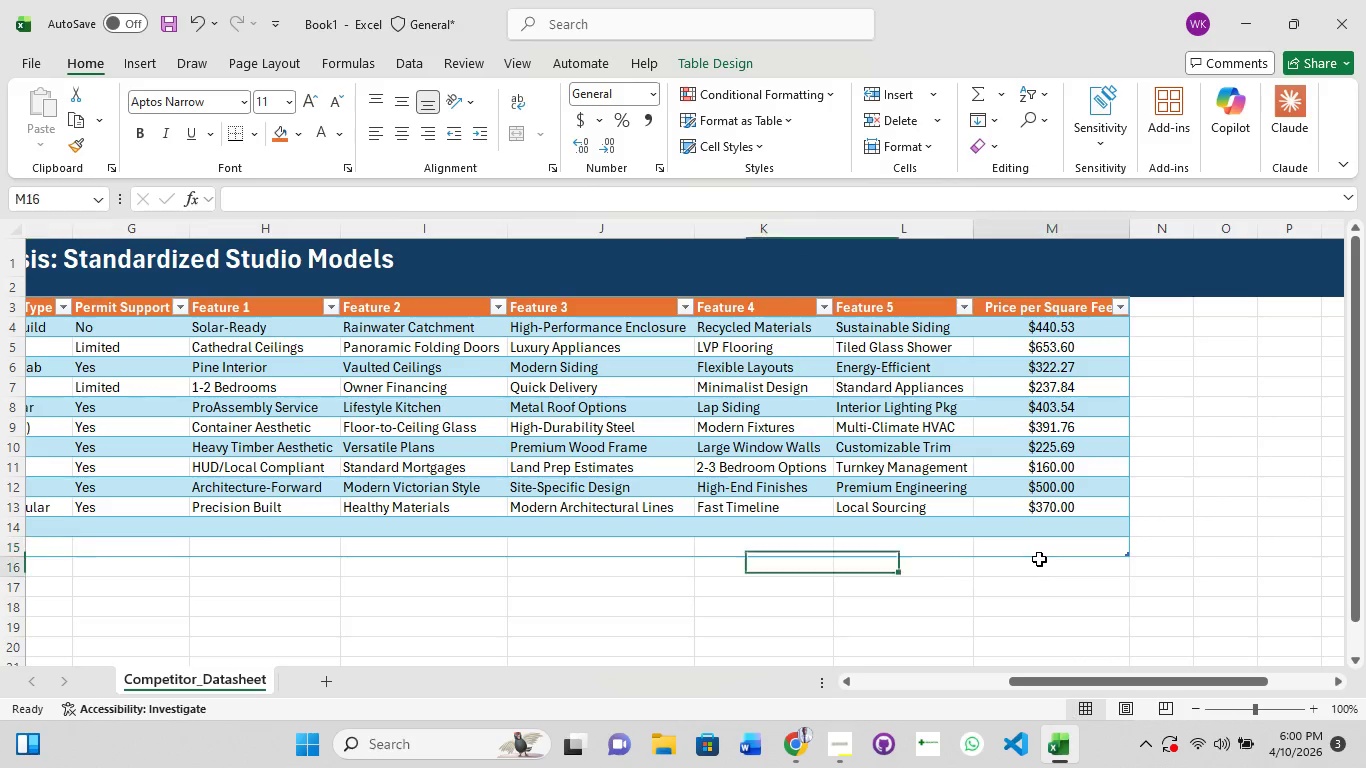 
left_click([1039, 559])
 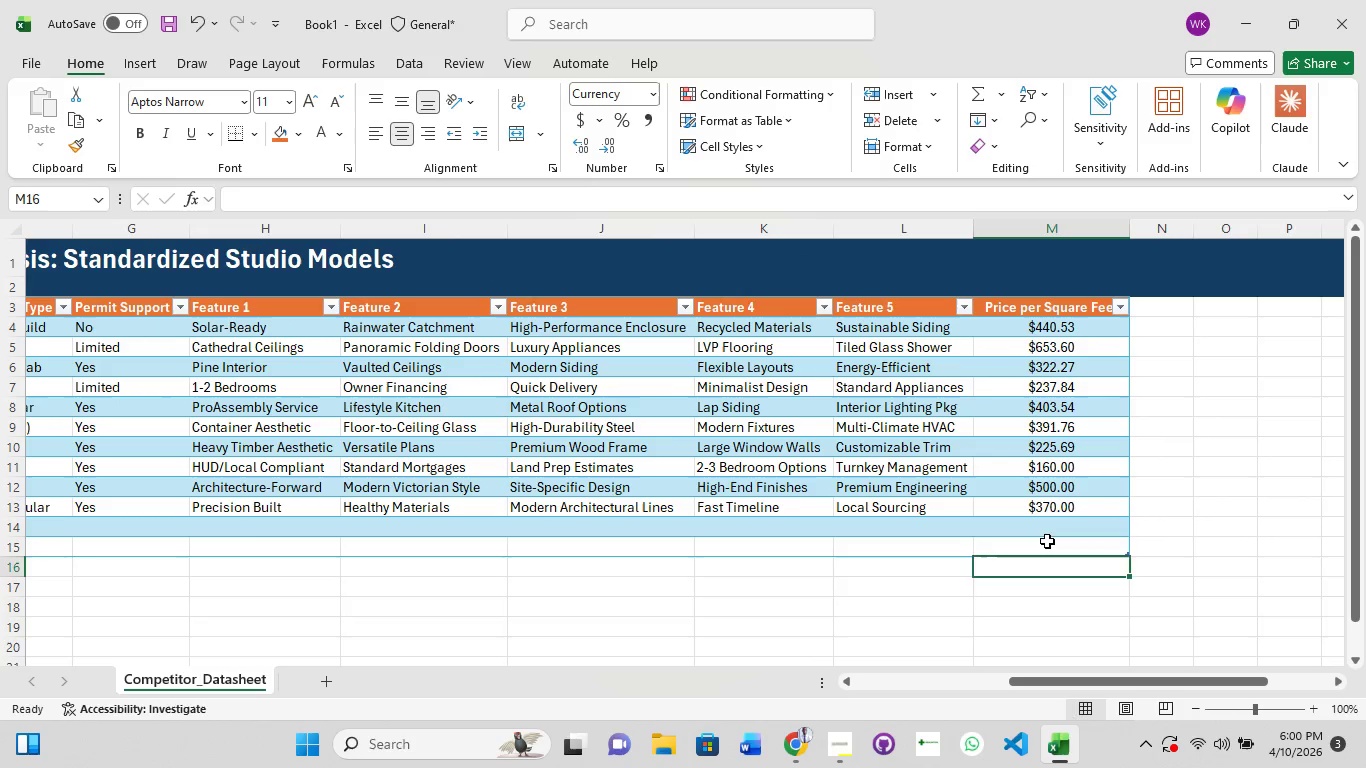 
left_click([1047, 541])
 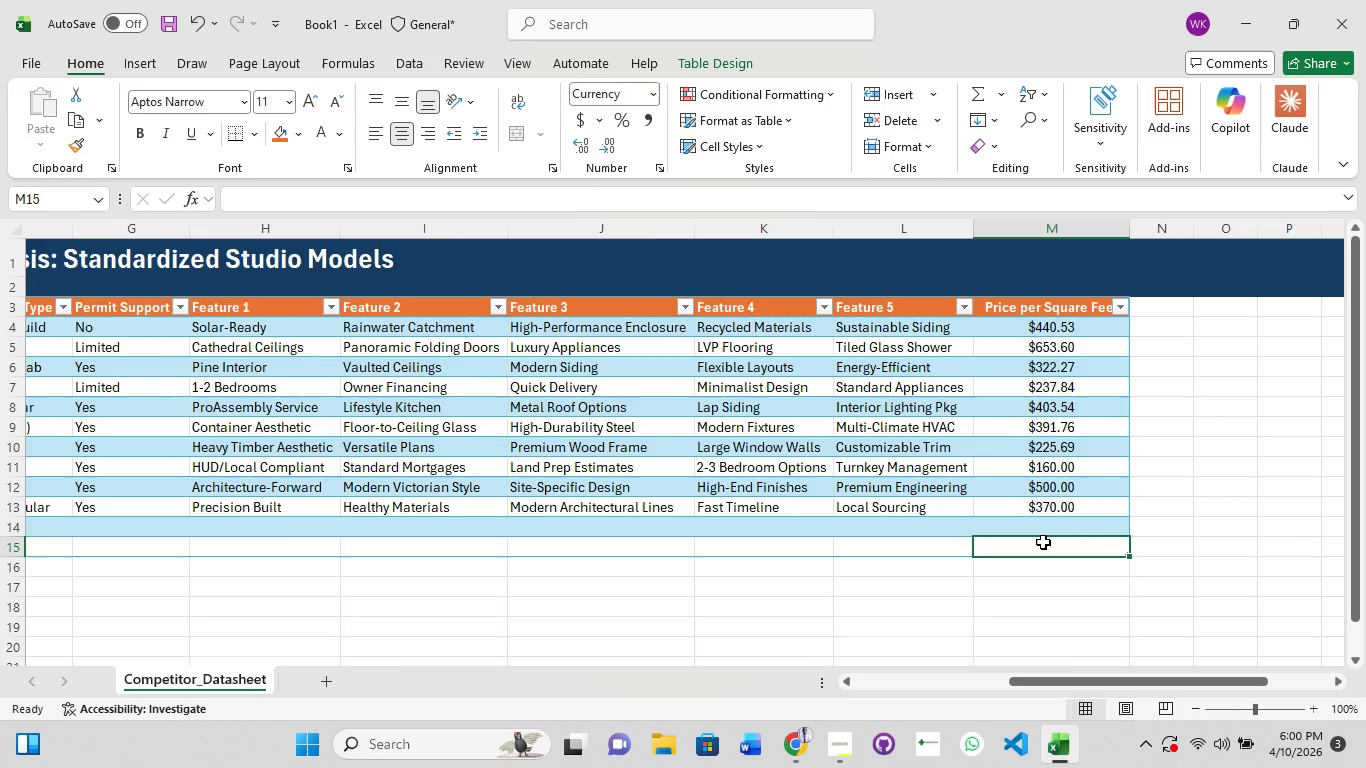 
left_click([1043, 542])
 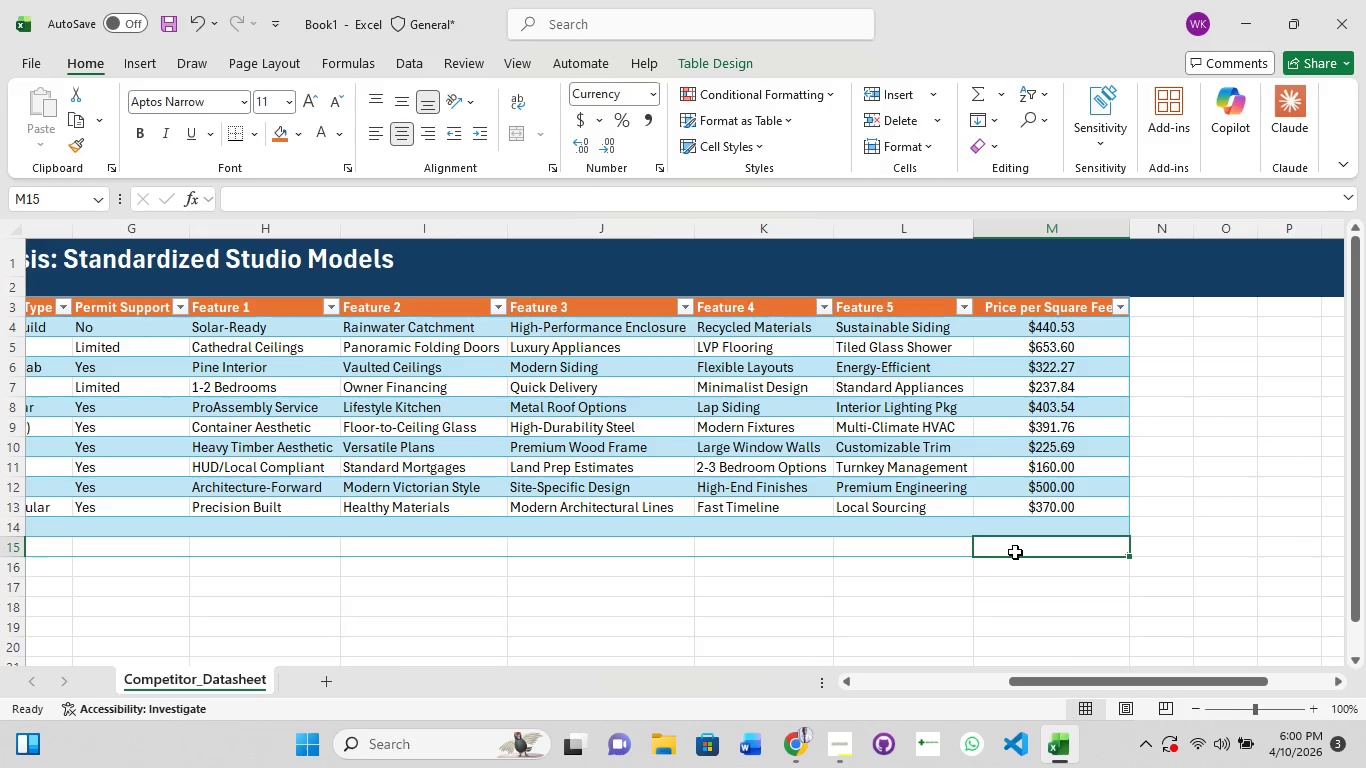 
double_click([1015, 552])
 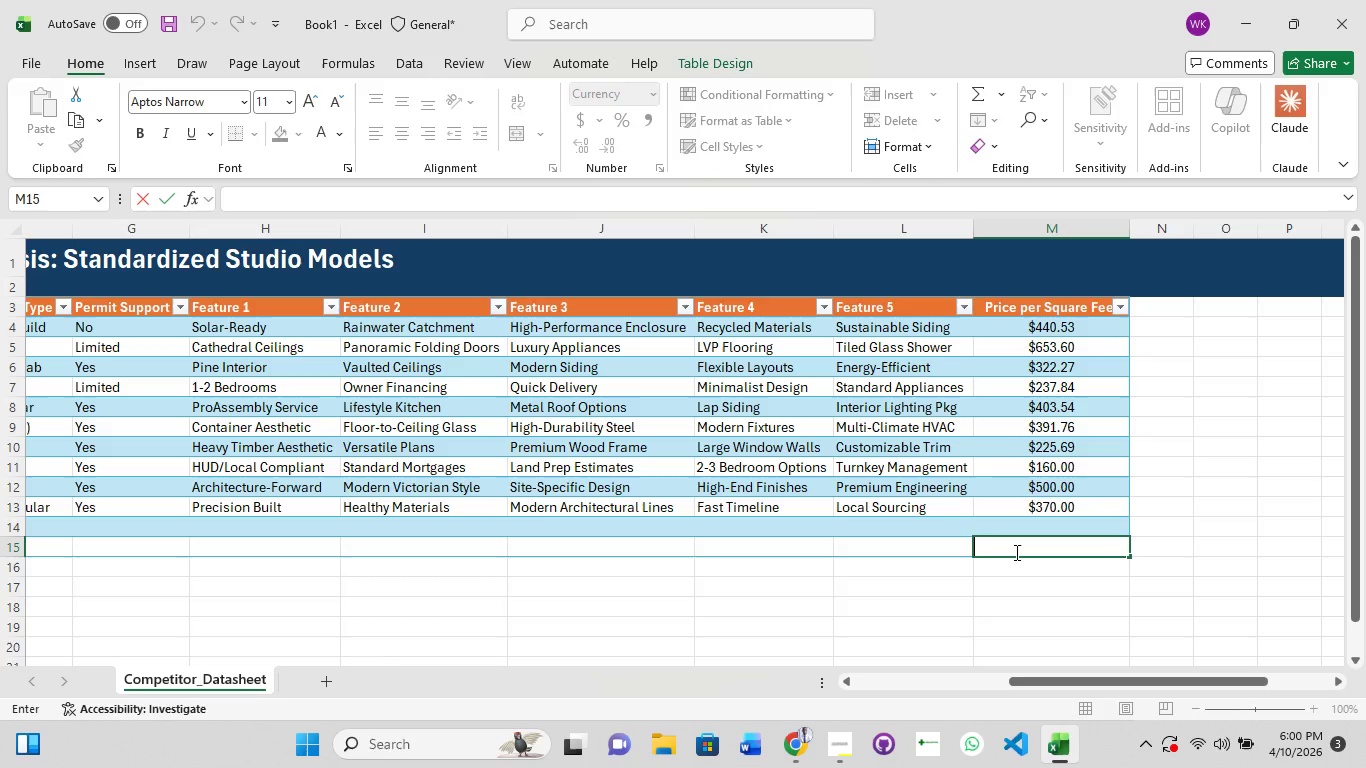 
wait(7.12)
 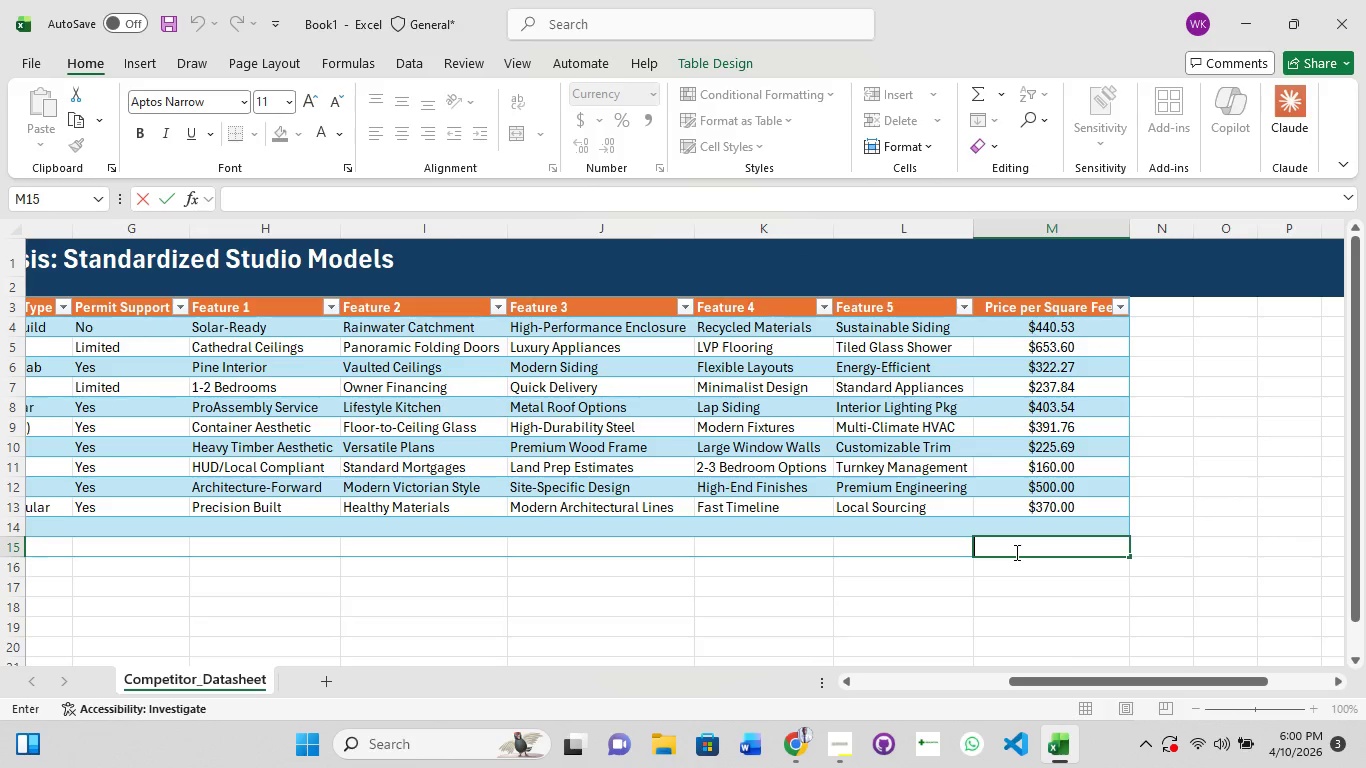 
type(=AVerage)
 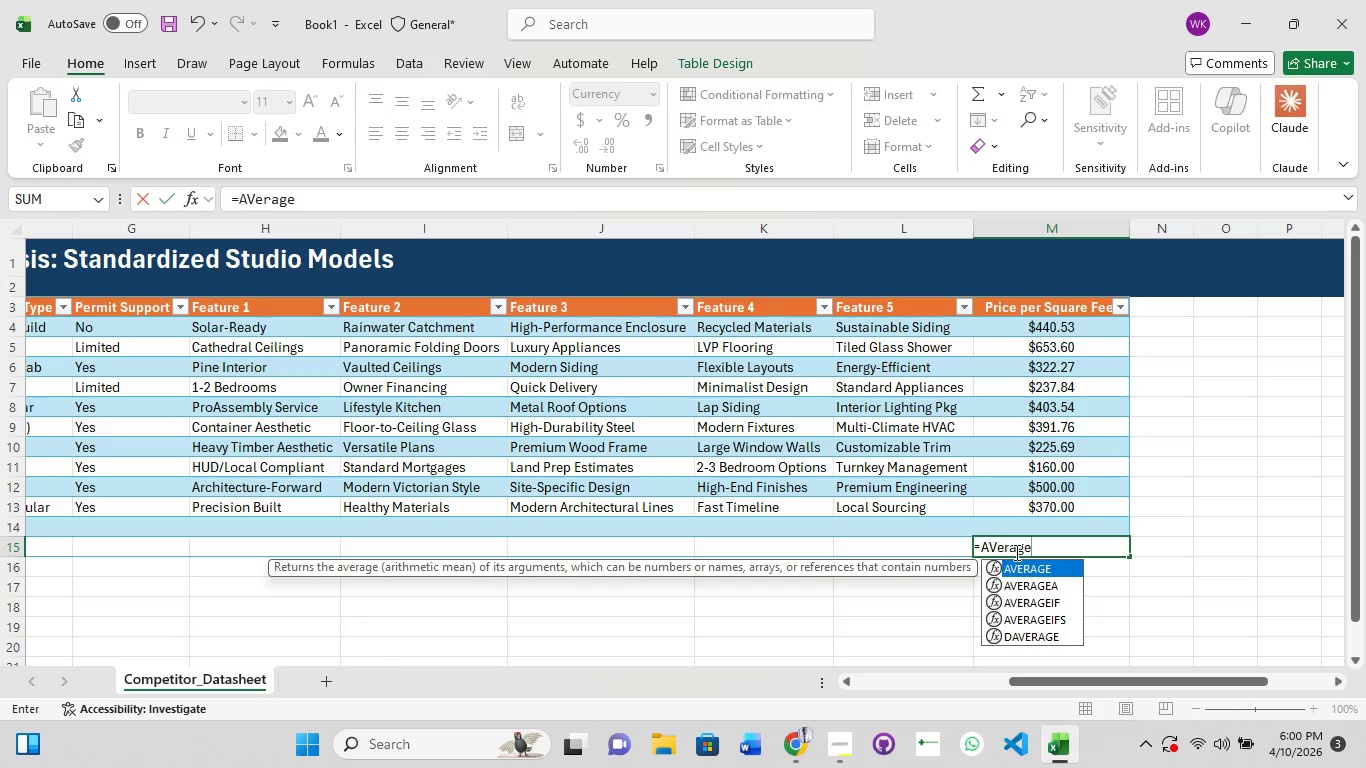 
type((M4:)
 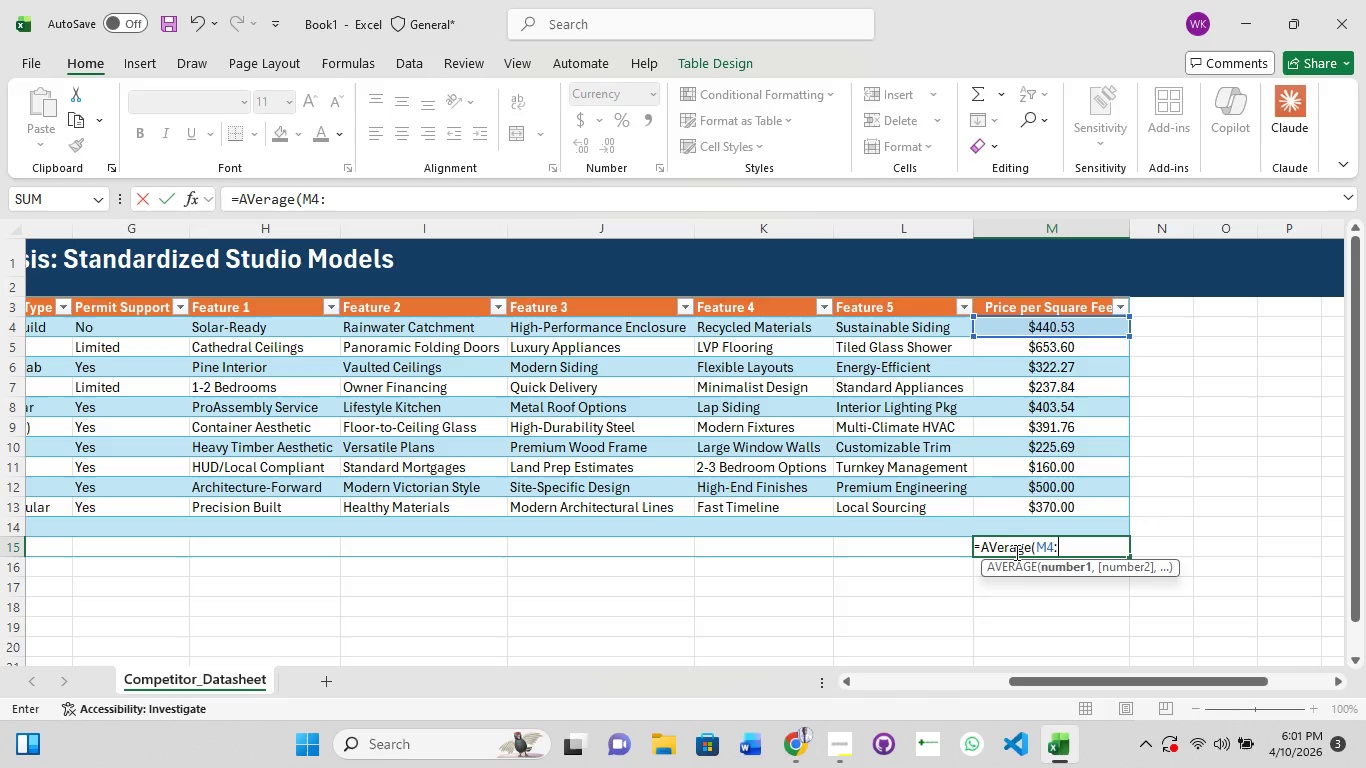 
type(M13)
 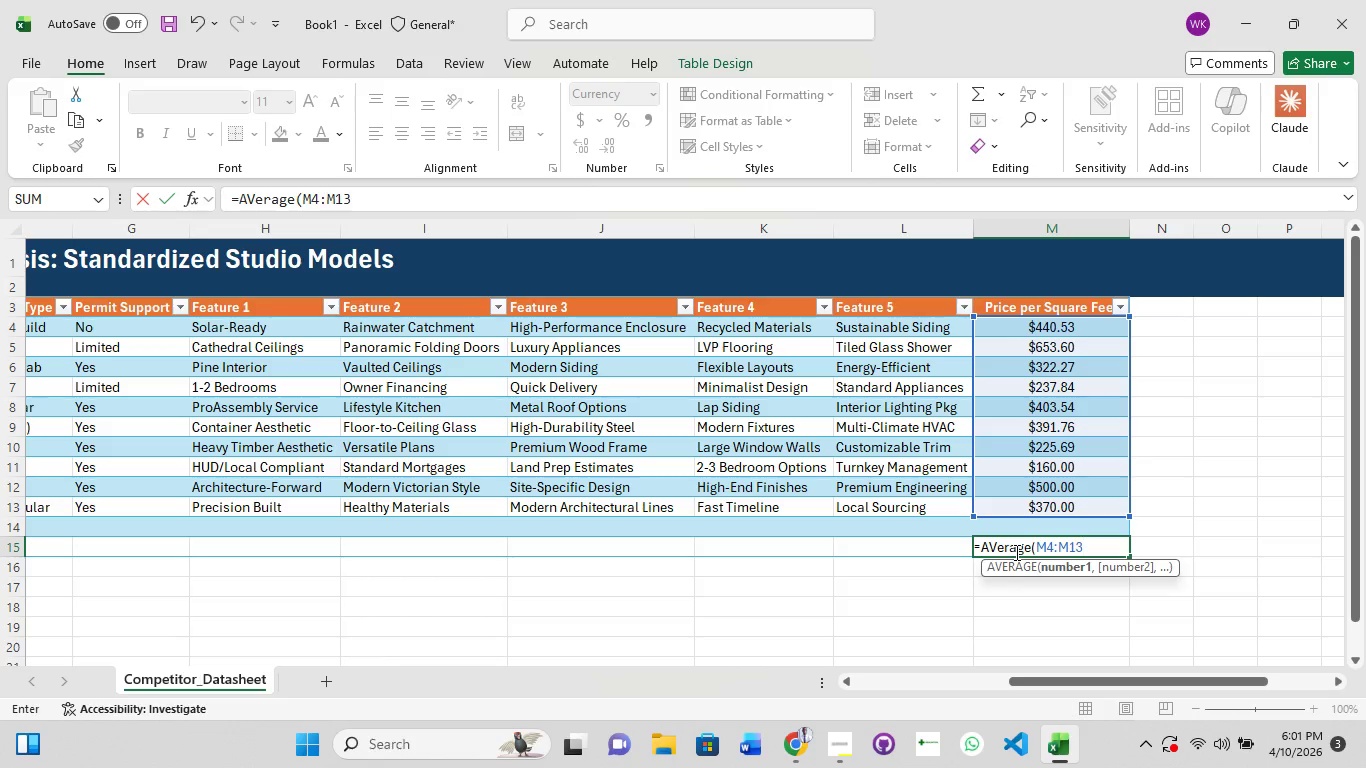 
key(Enter)
 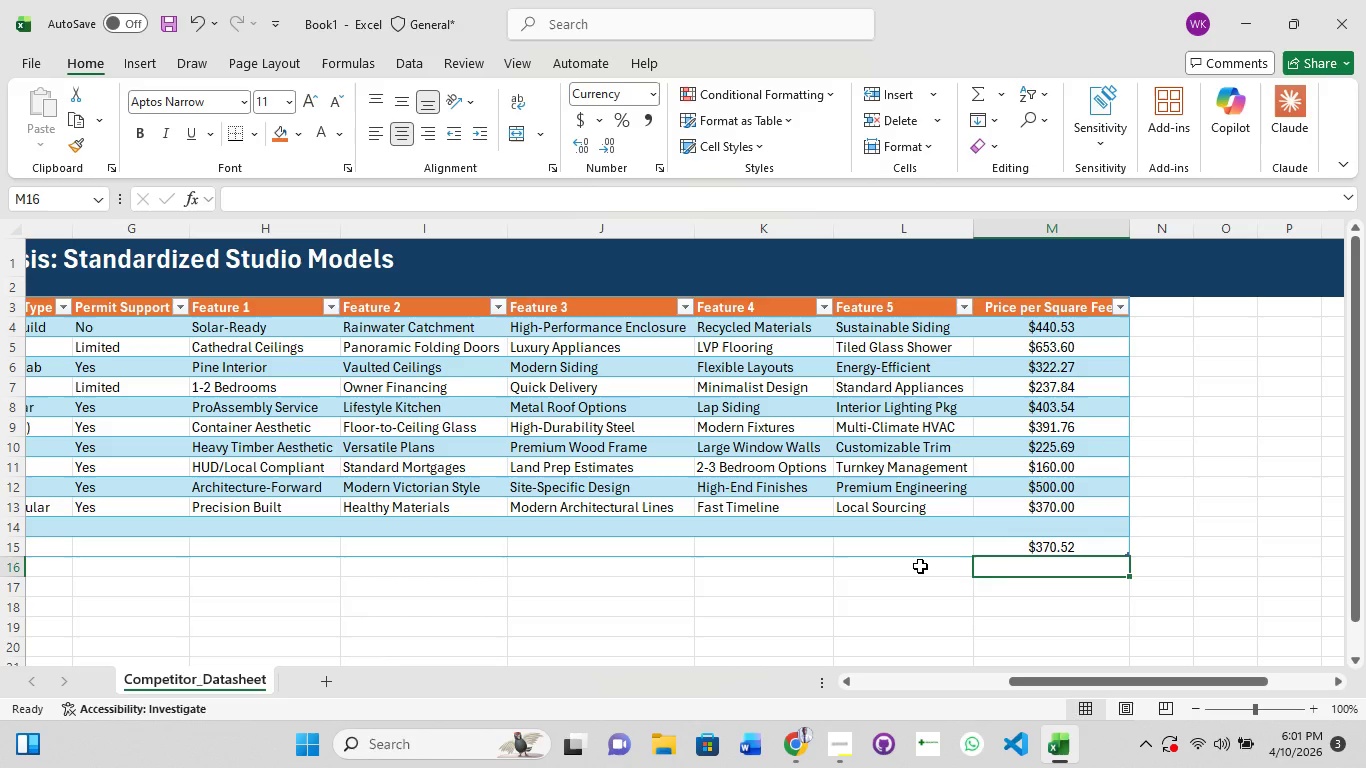 
wait(12.78)
 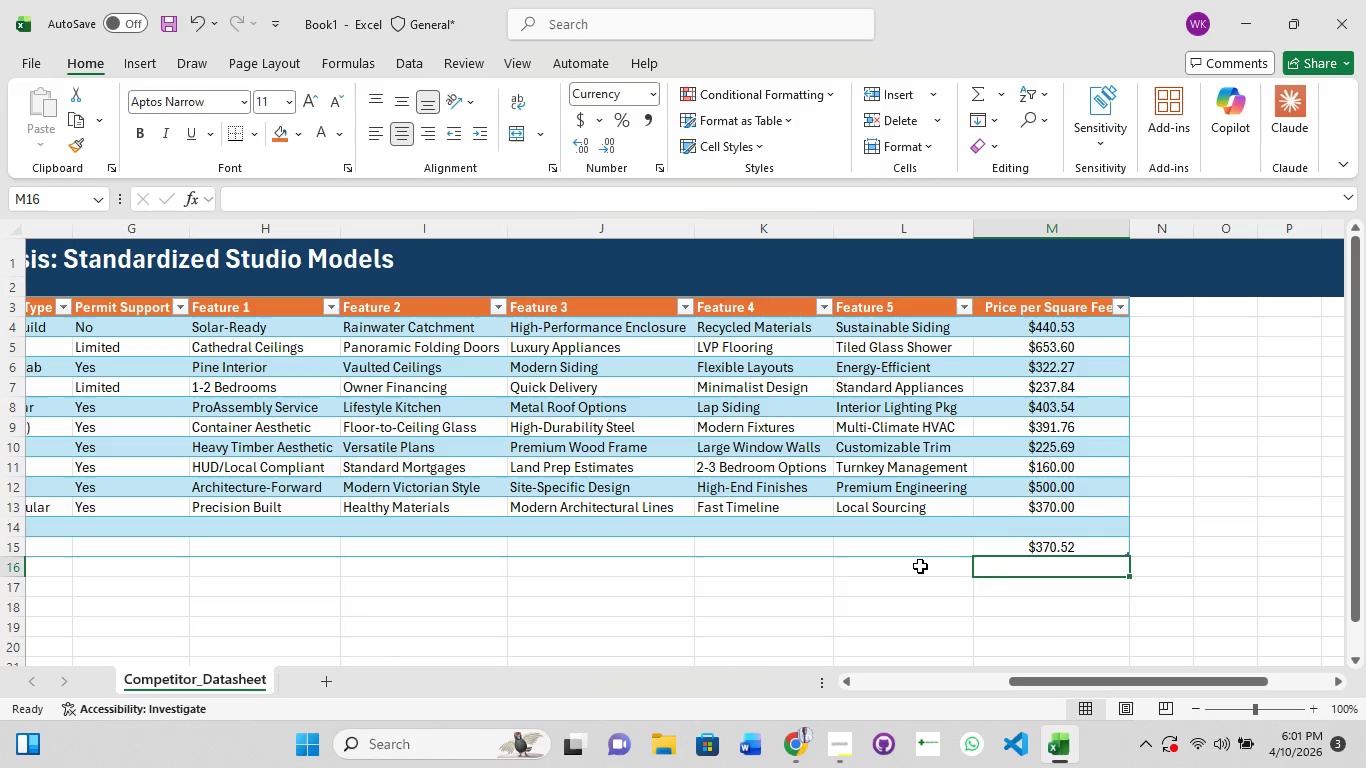 
left_click([920, 566])
 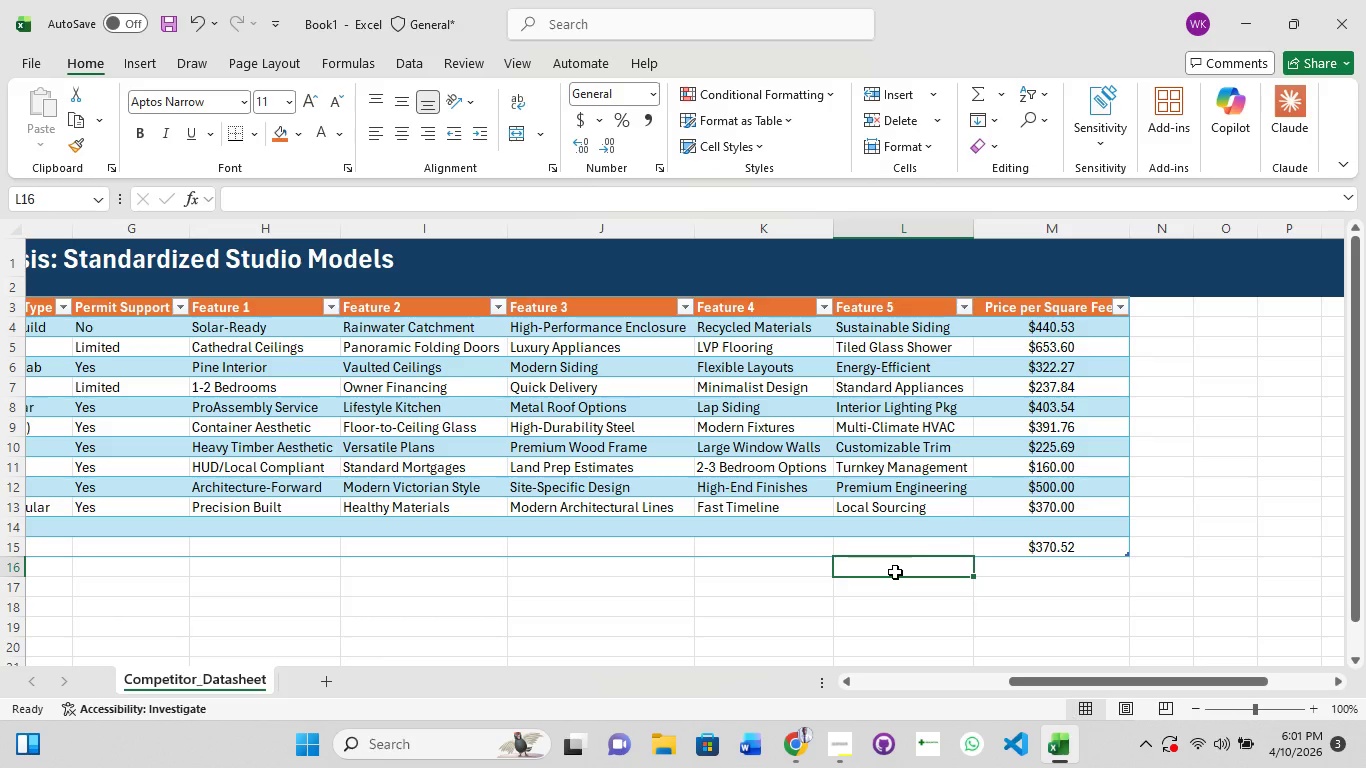 
left_click([894, 572])
 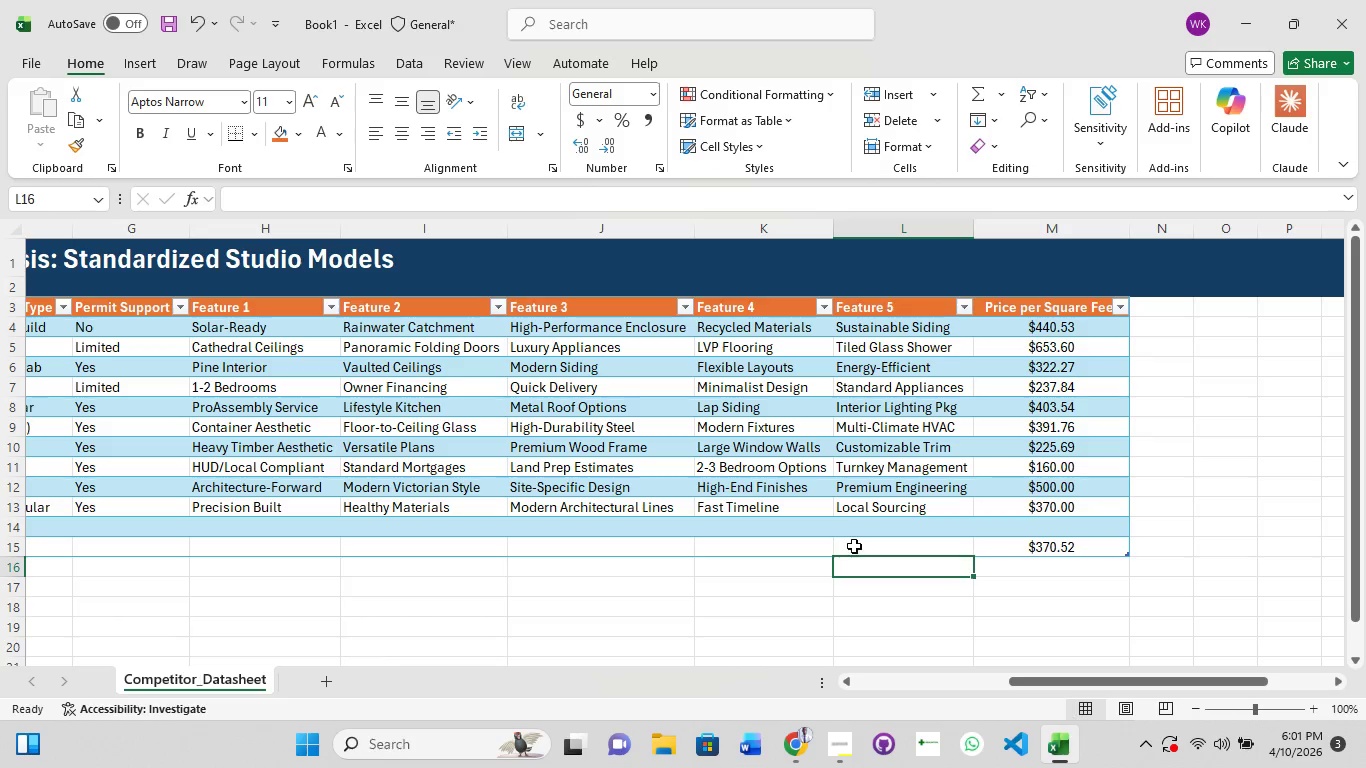 
left_click([850, 543])
 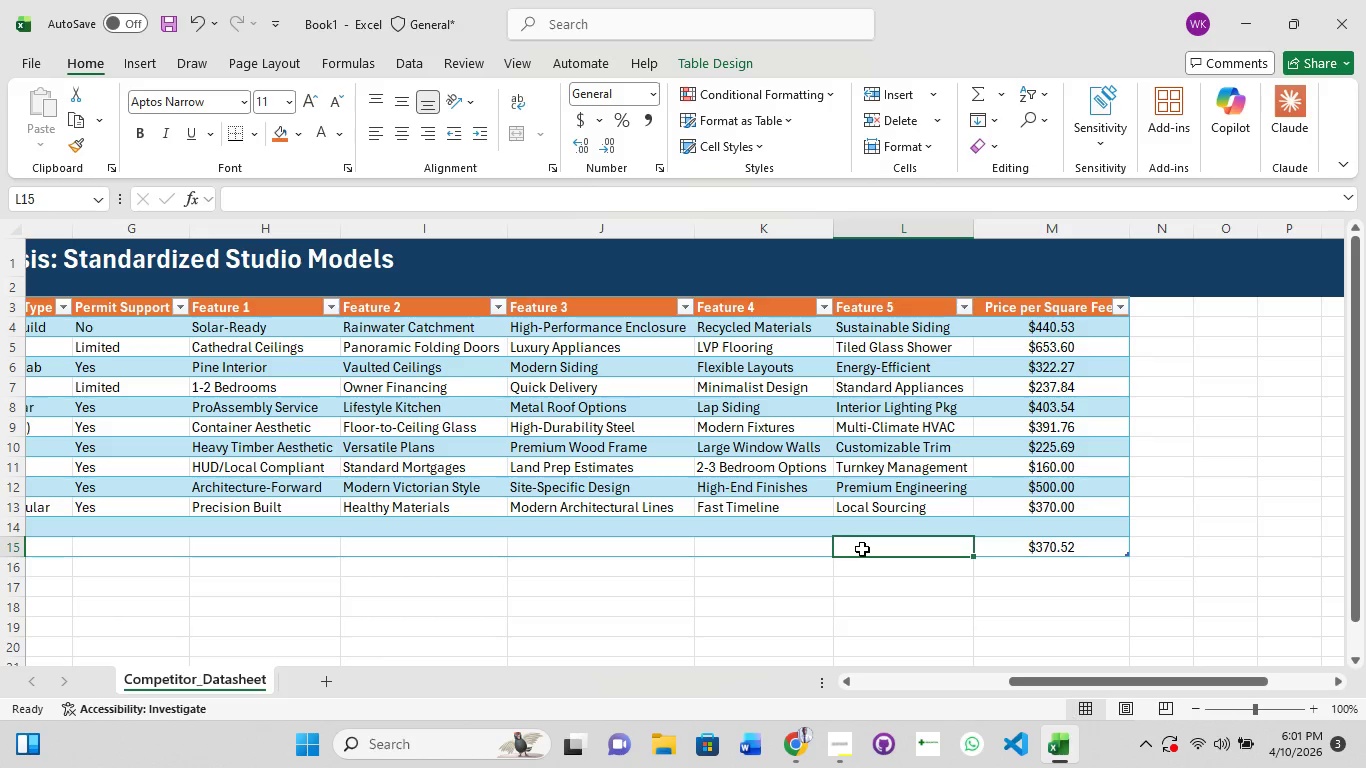 
double_click([862, 549])
 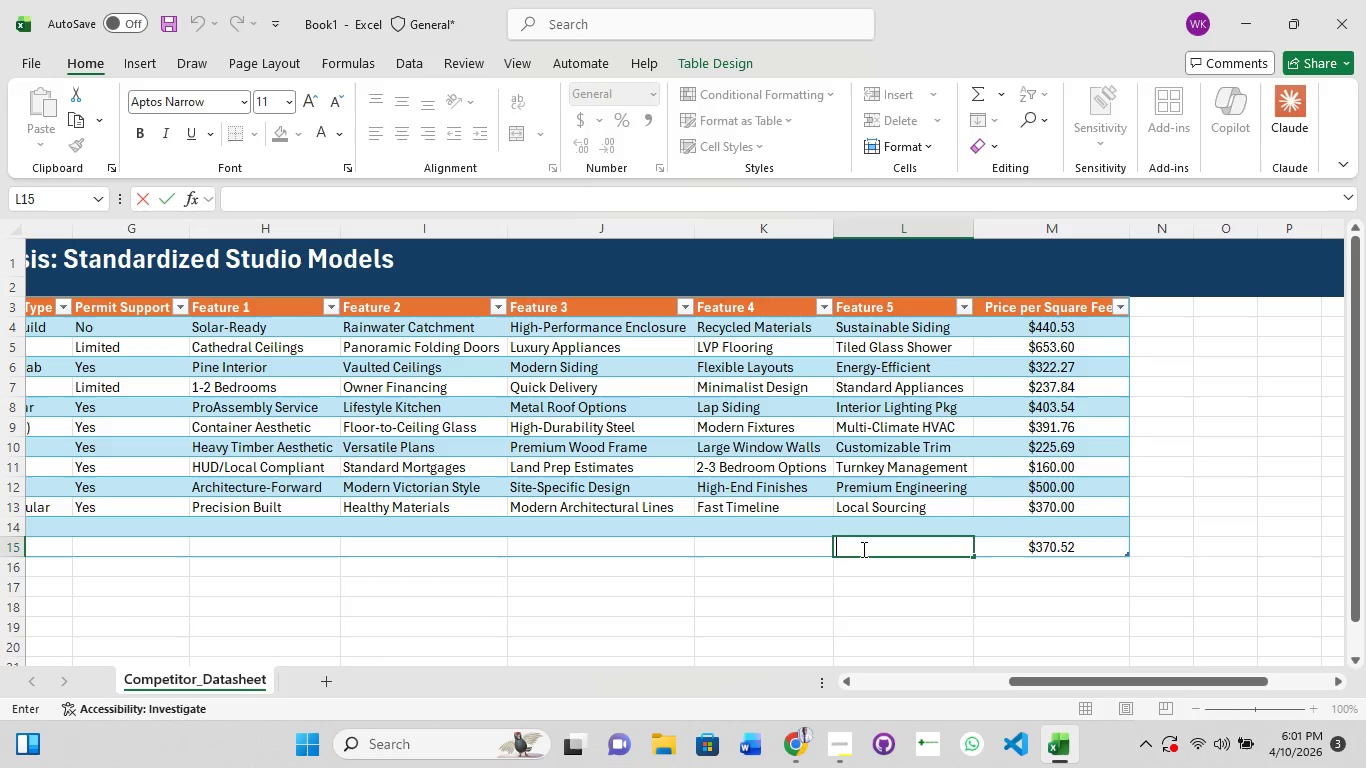 
type(Market Average Price/SQFT)
 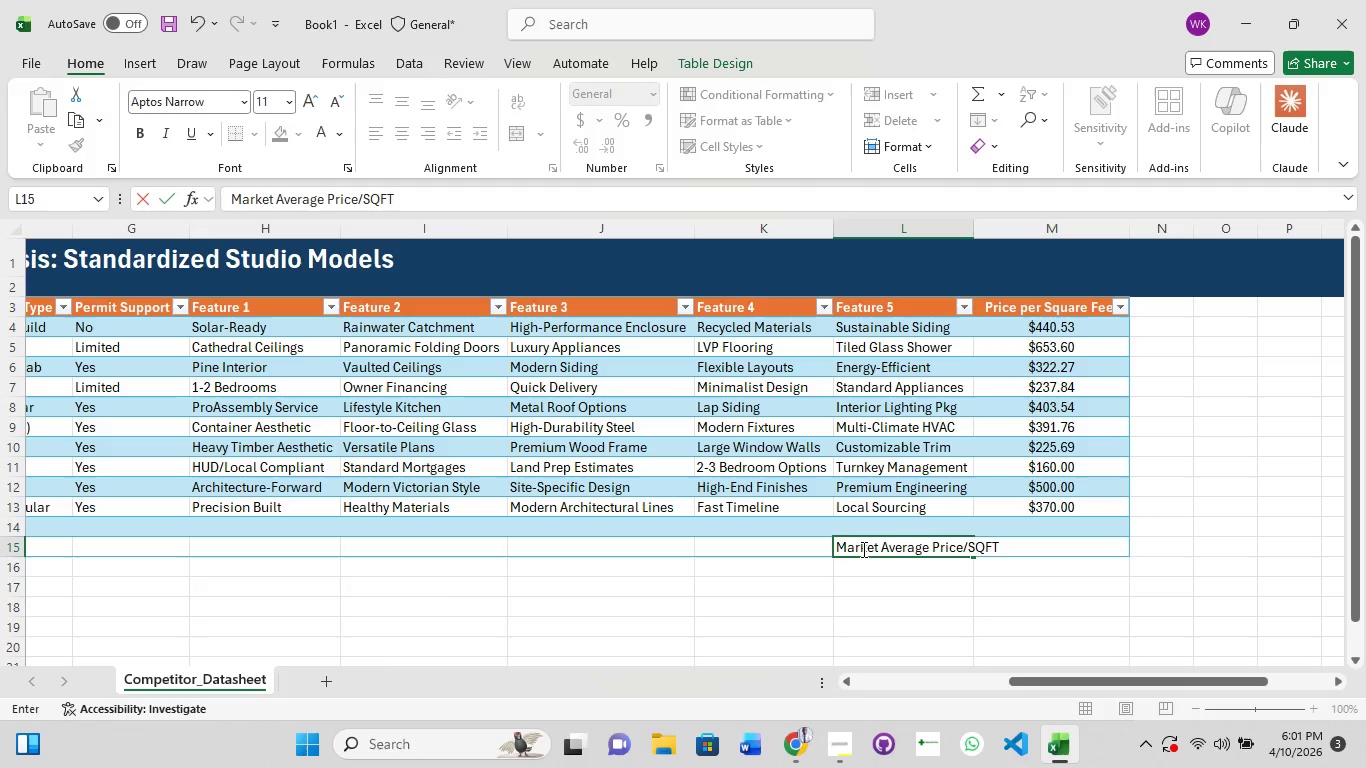 
double_click([976, 233])
 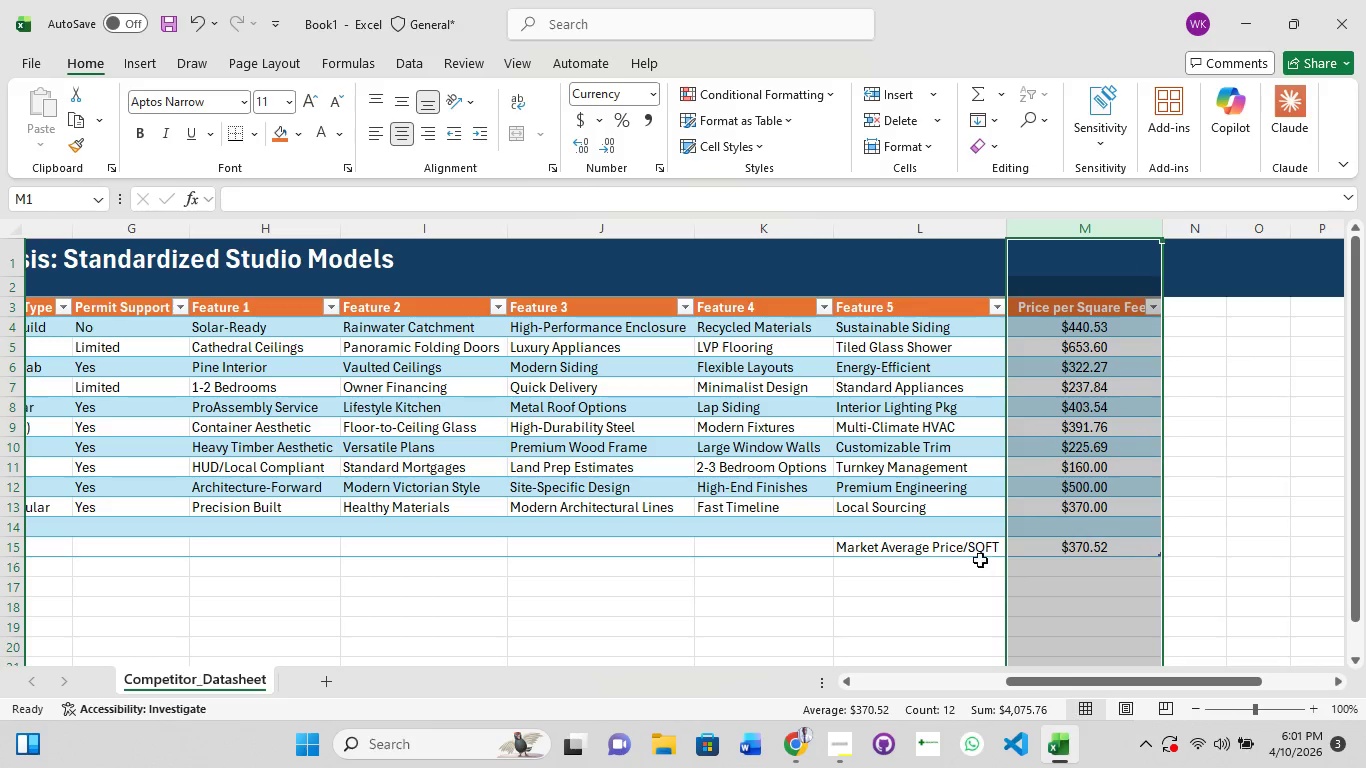 
left_click([978, 558])
 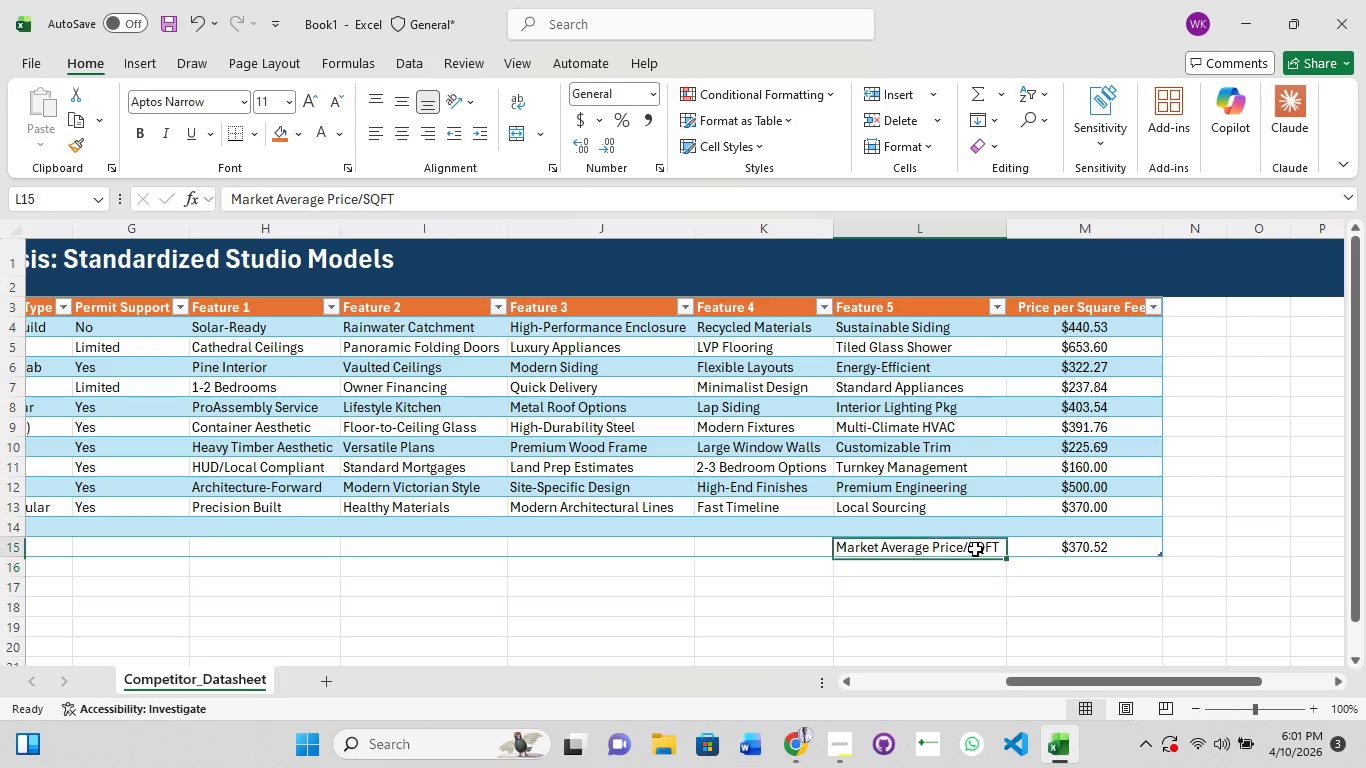 
left_click([975, 549])
 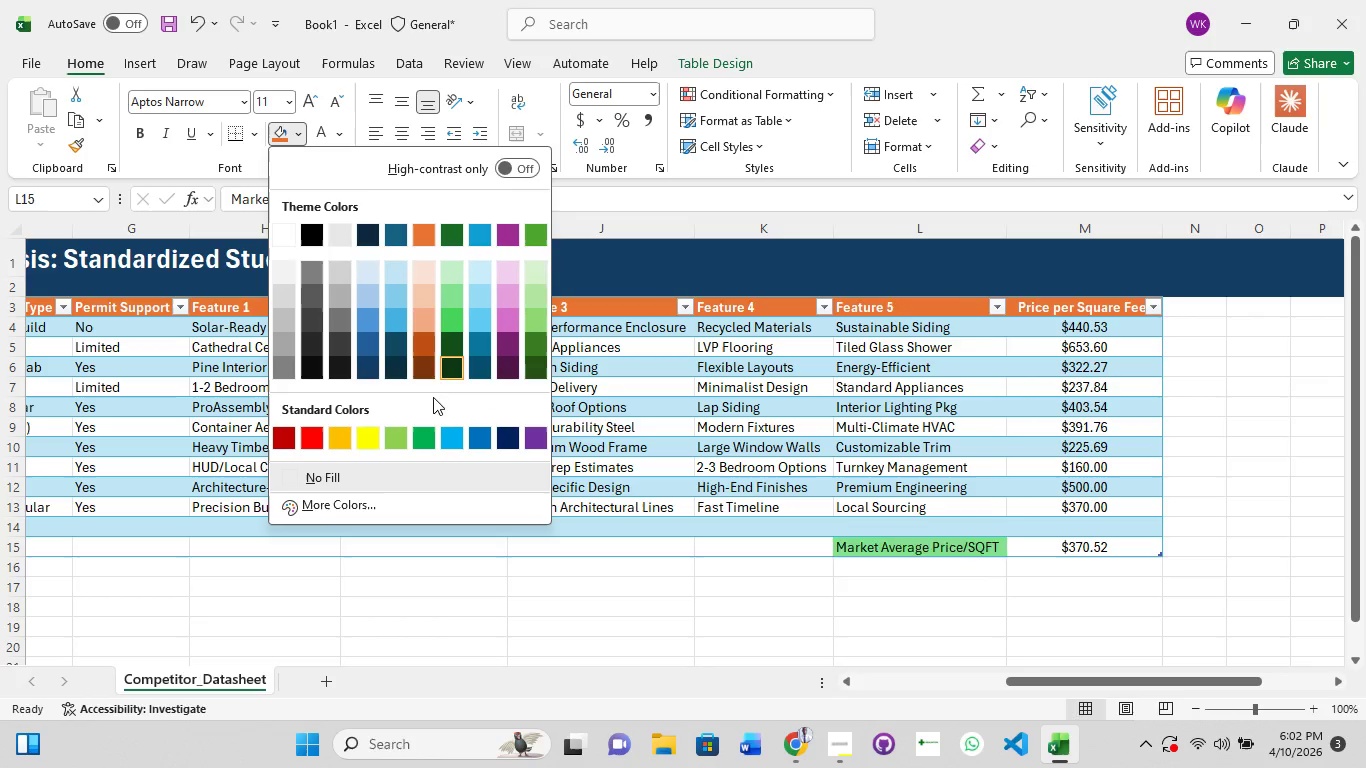 
wait(5.48)
 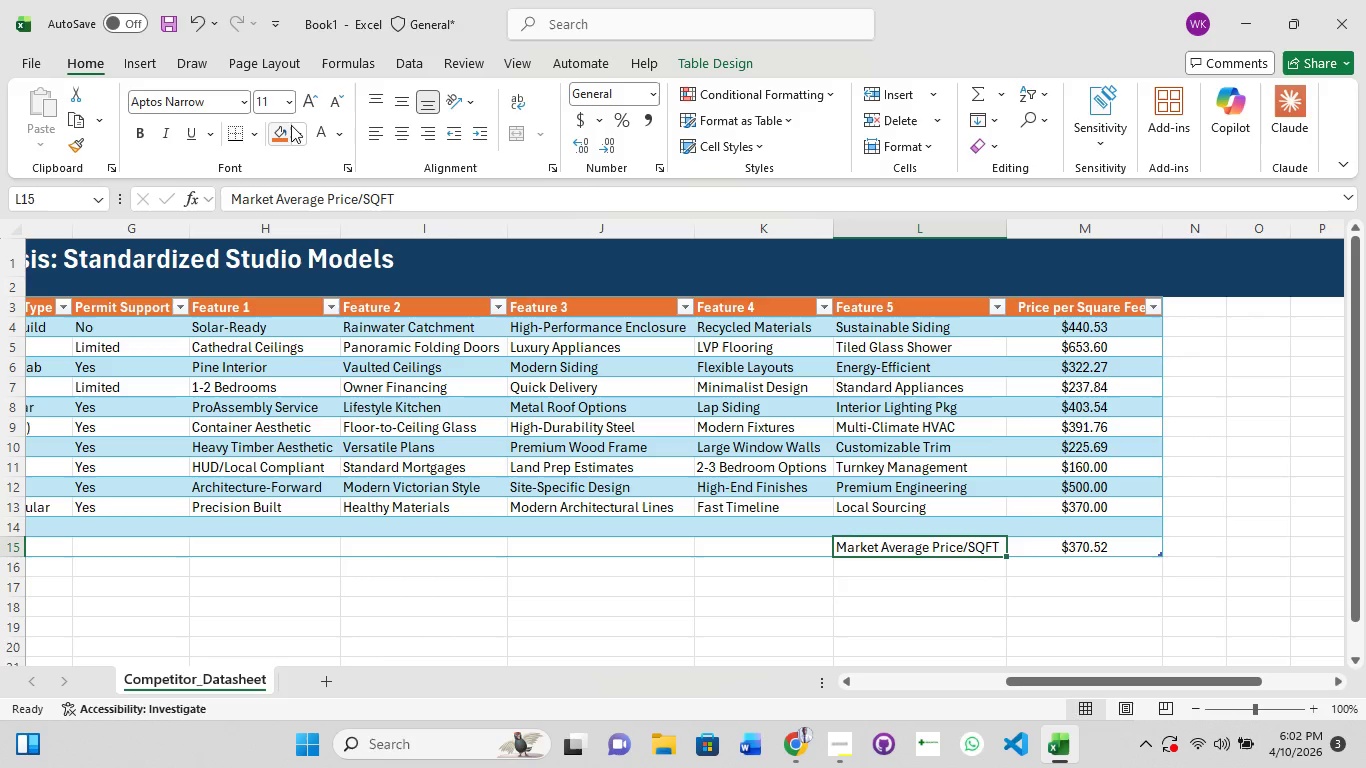 
left_click([430, 437])
 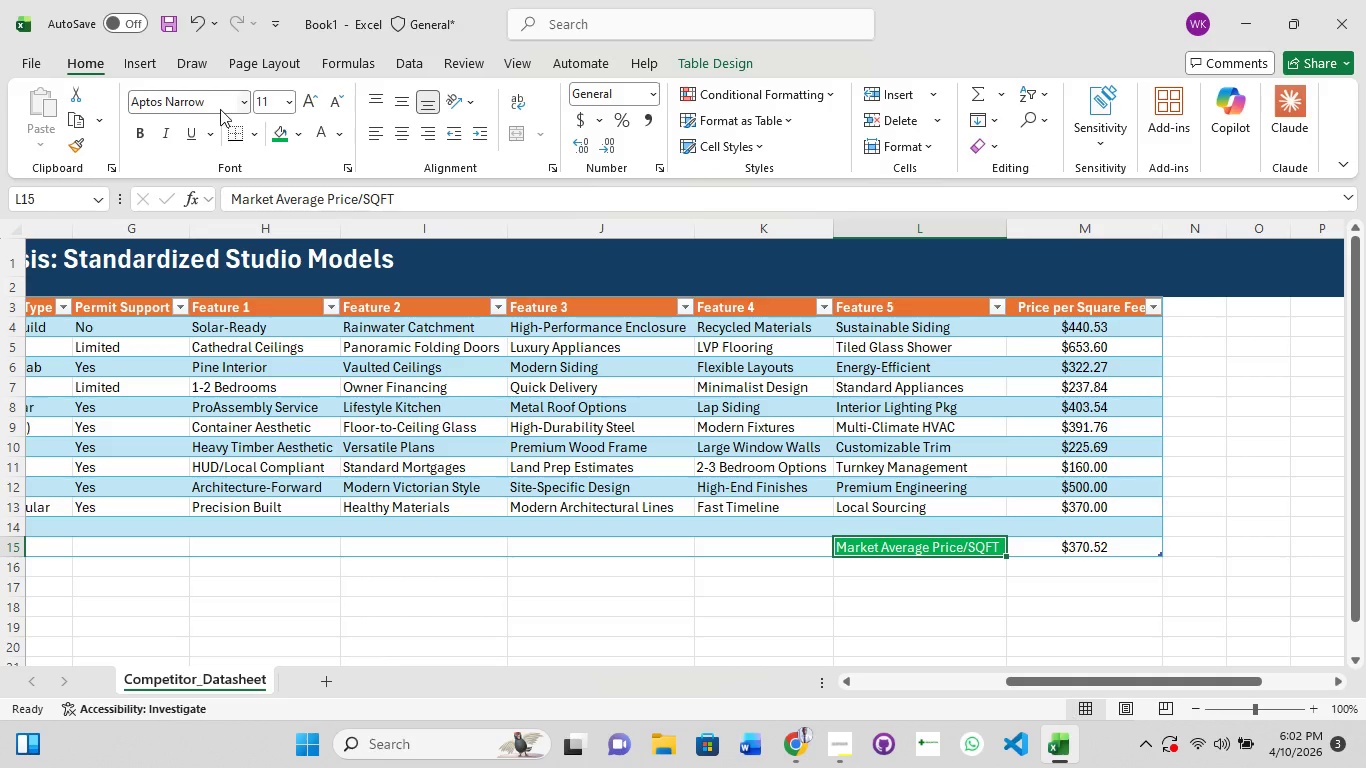 
left_click([142, 137])
 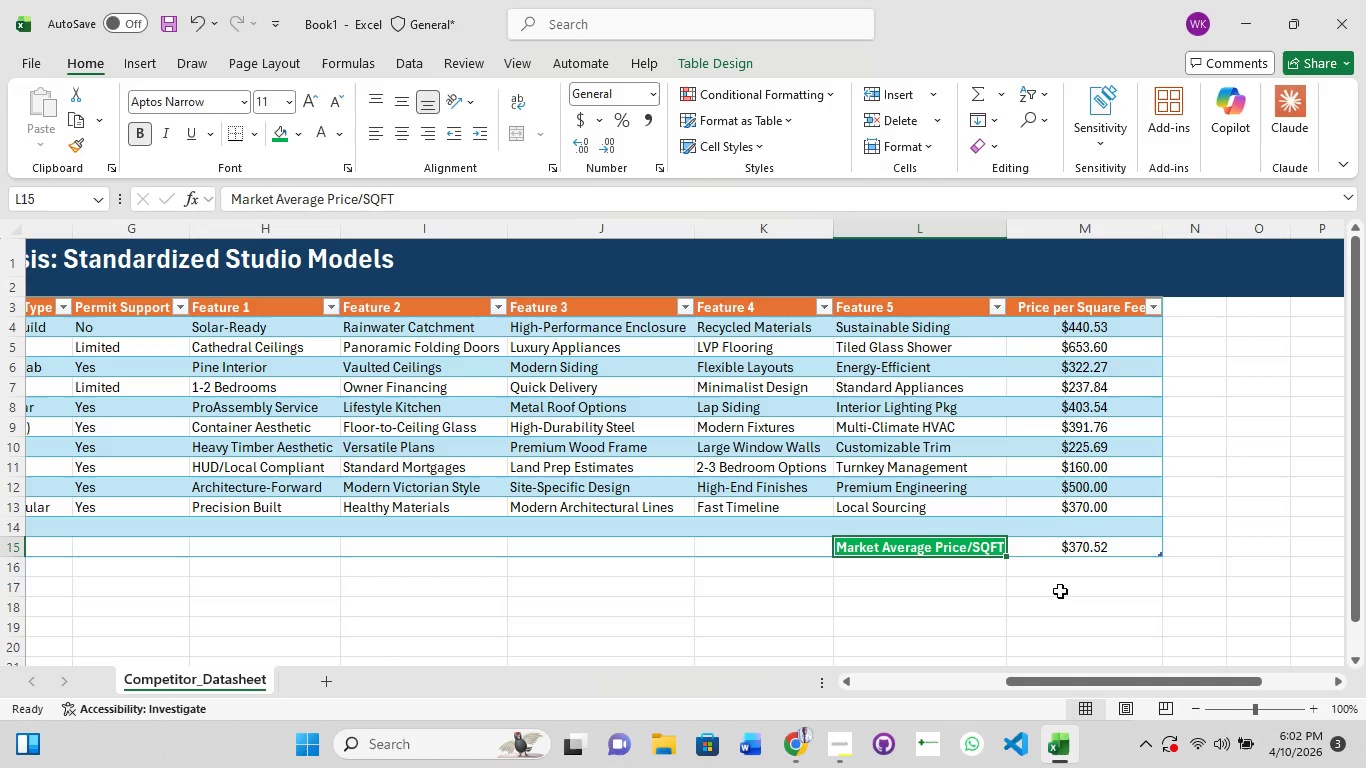 
left_click([1113, 544])
 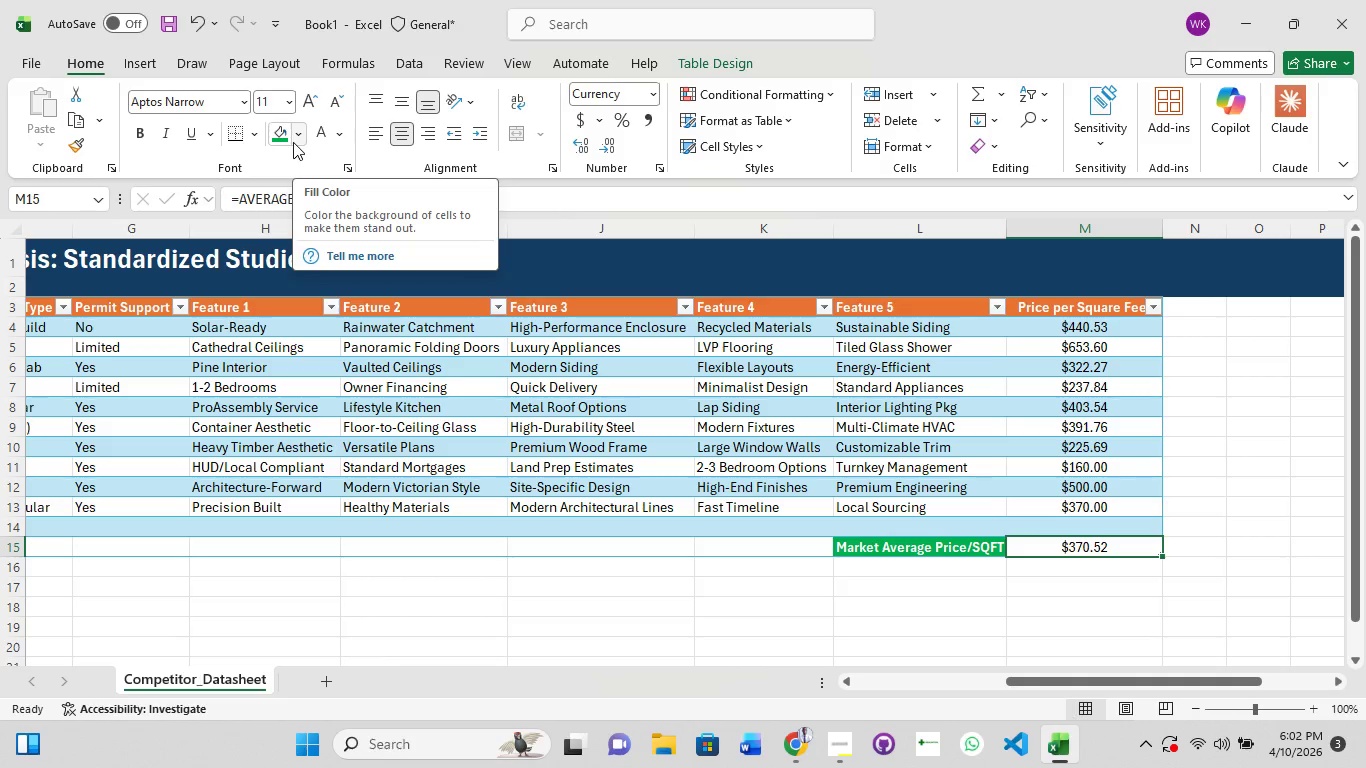 
wait(8.27)
 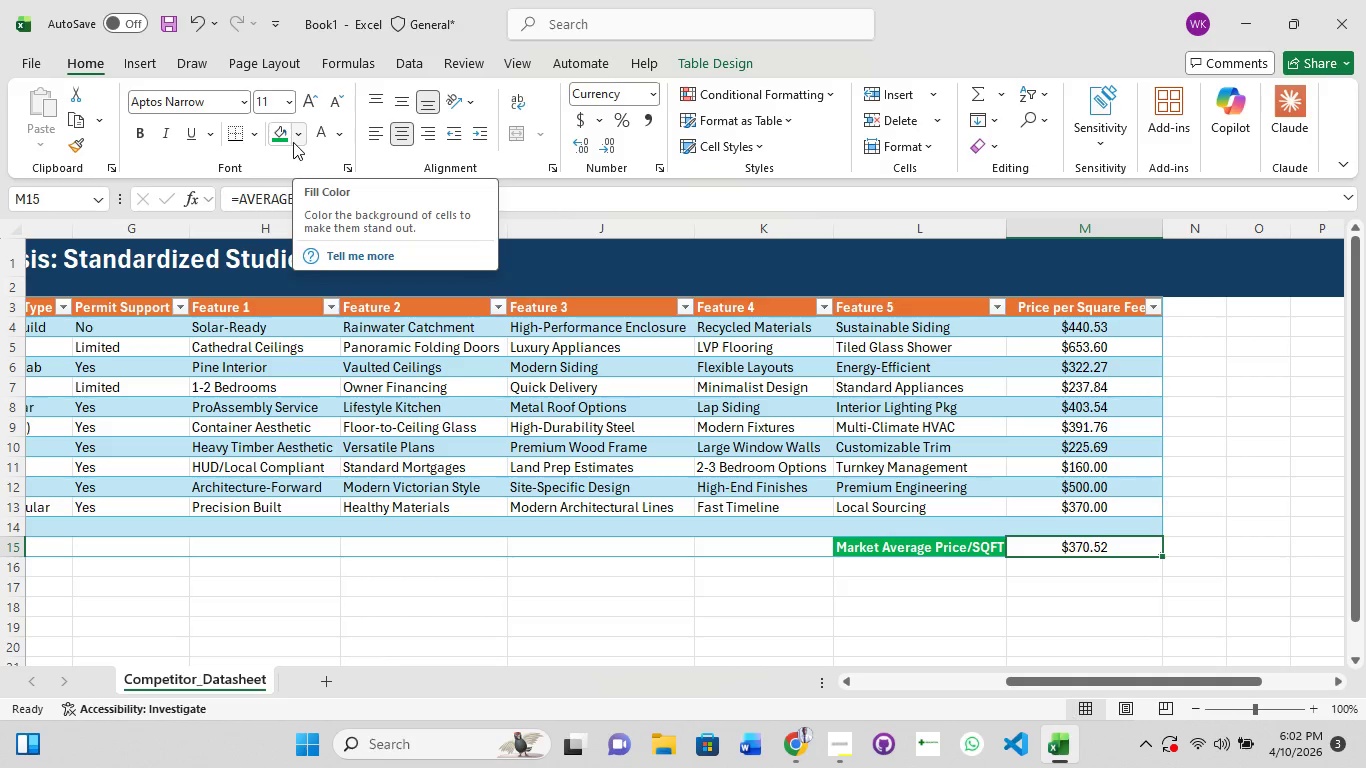 
left_click([295, 127])
 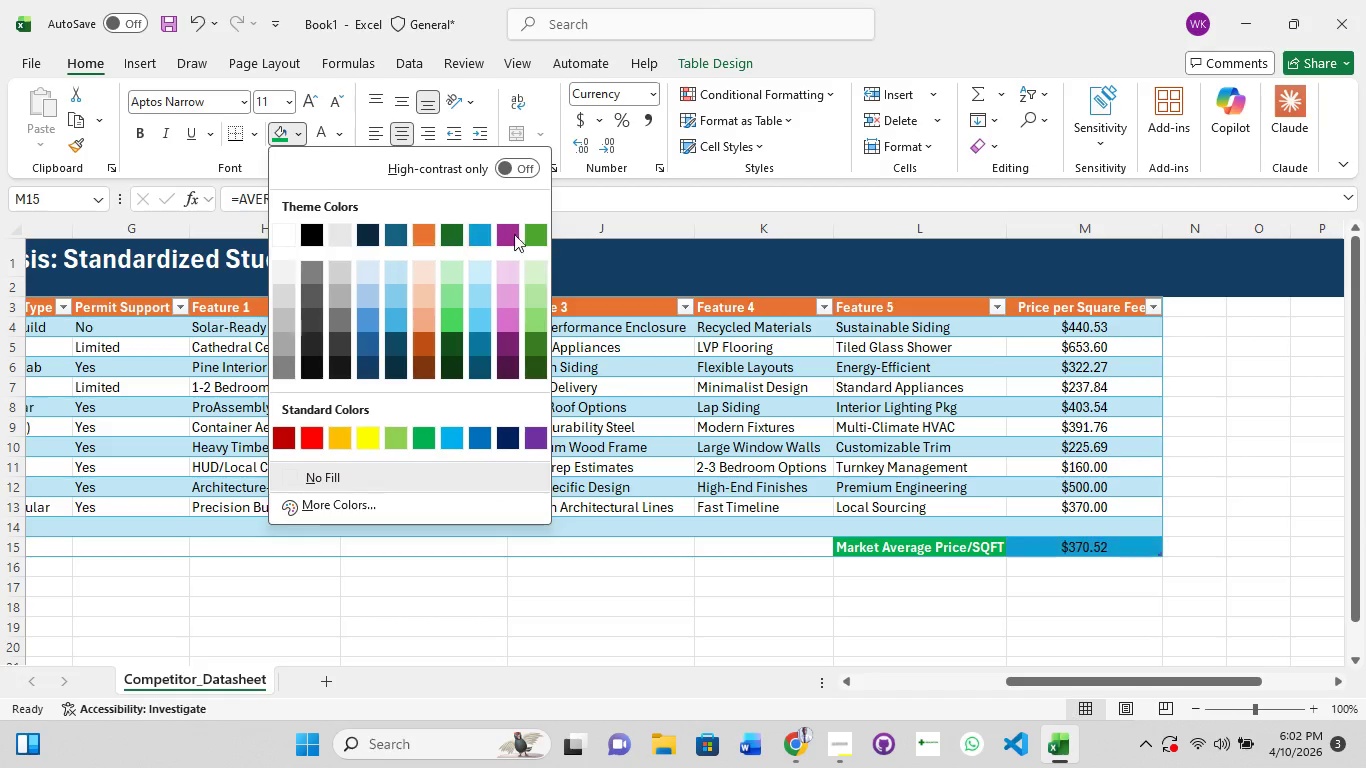 
wait(10.44)
 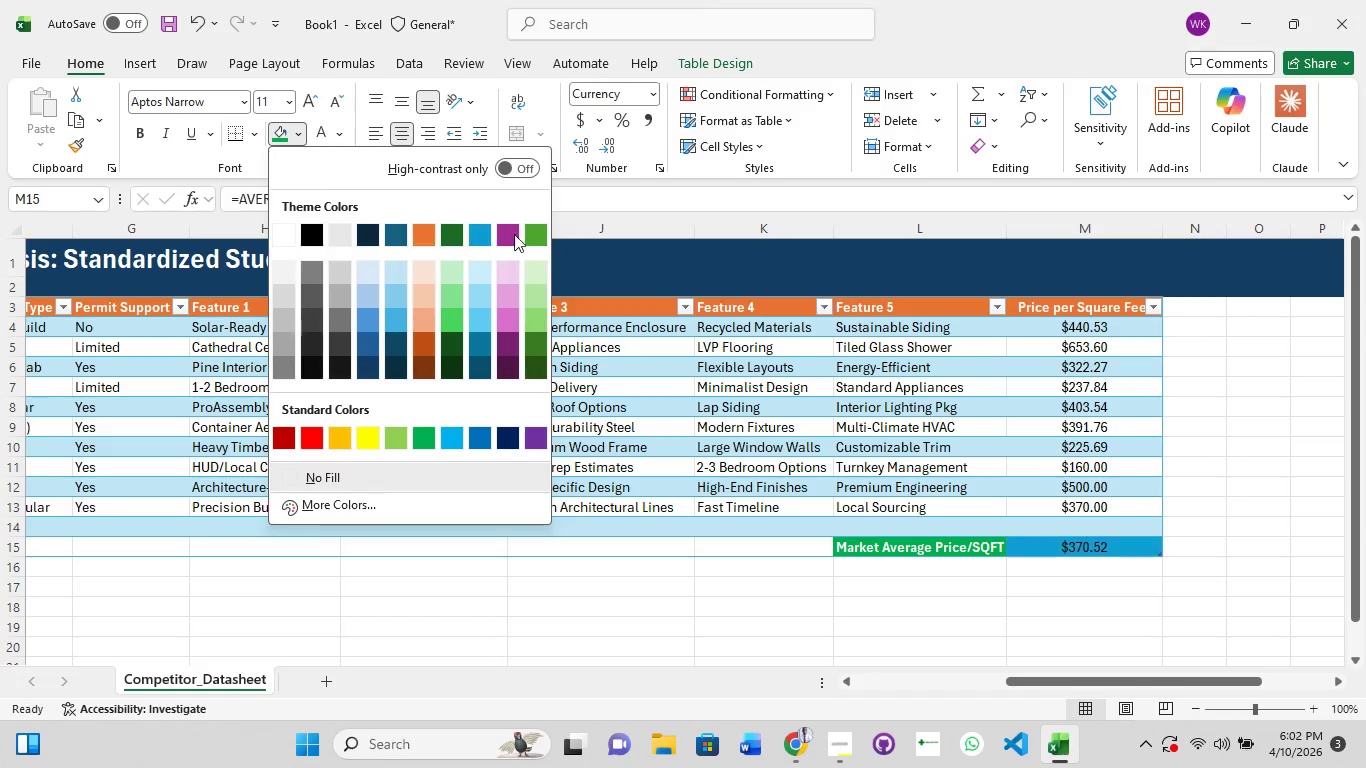 
left_click([308, 296])
 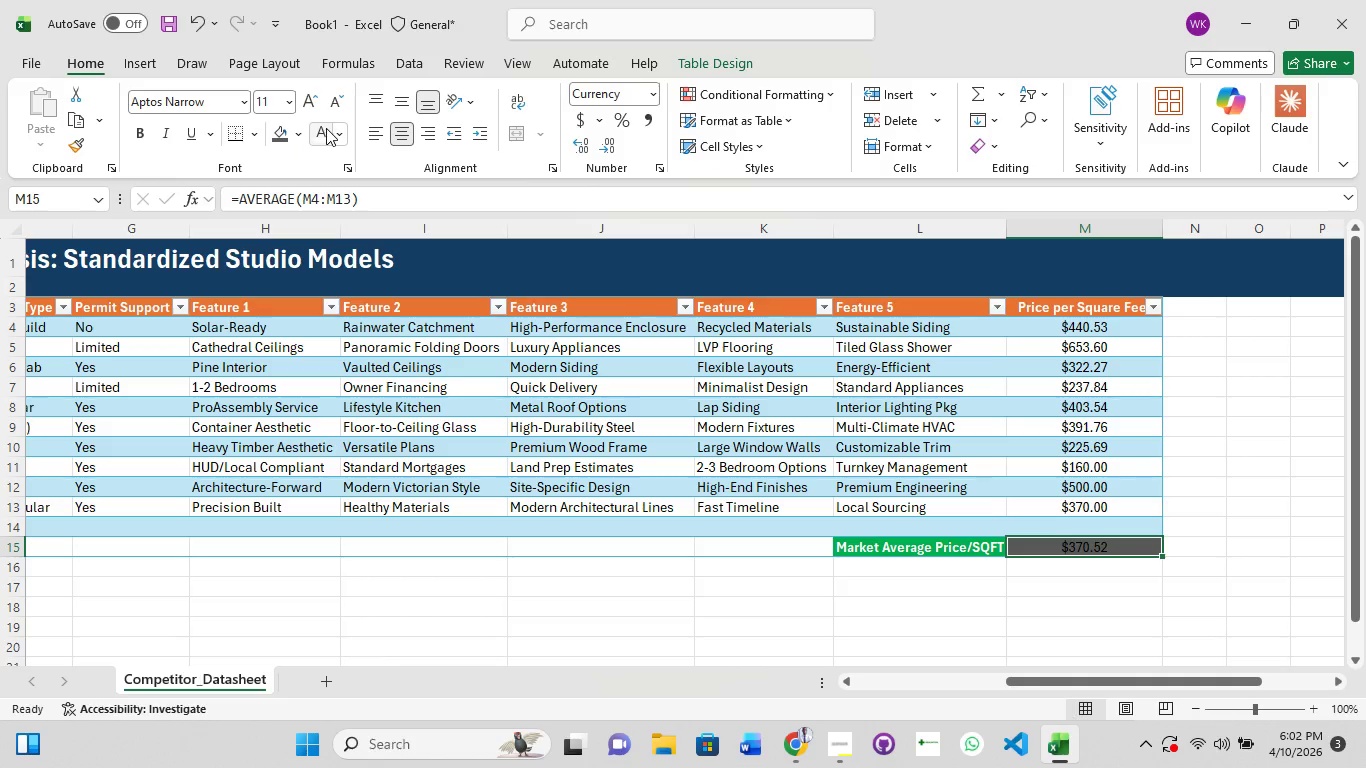 
left_click([326, 128])
 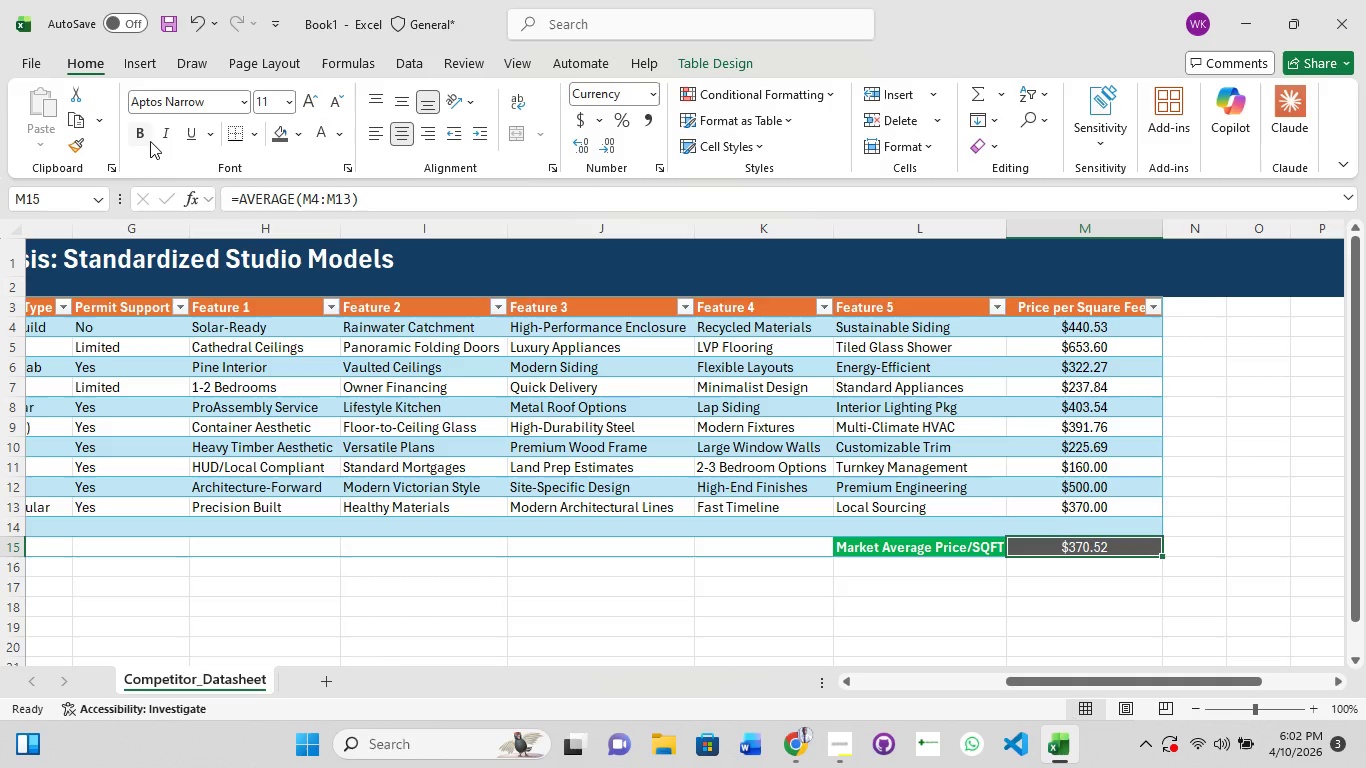 
left_click([147, 142])
 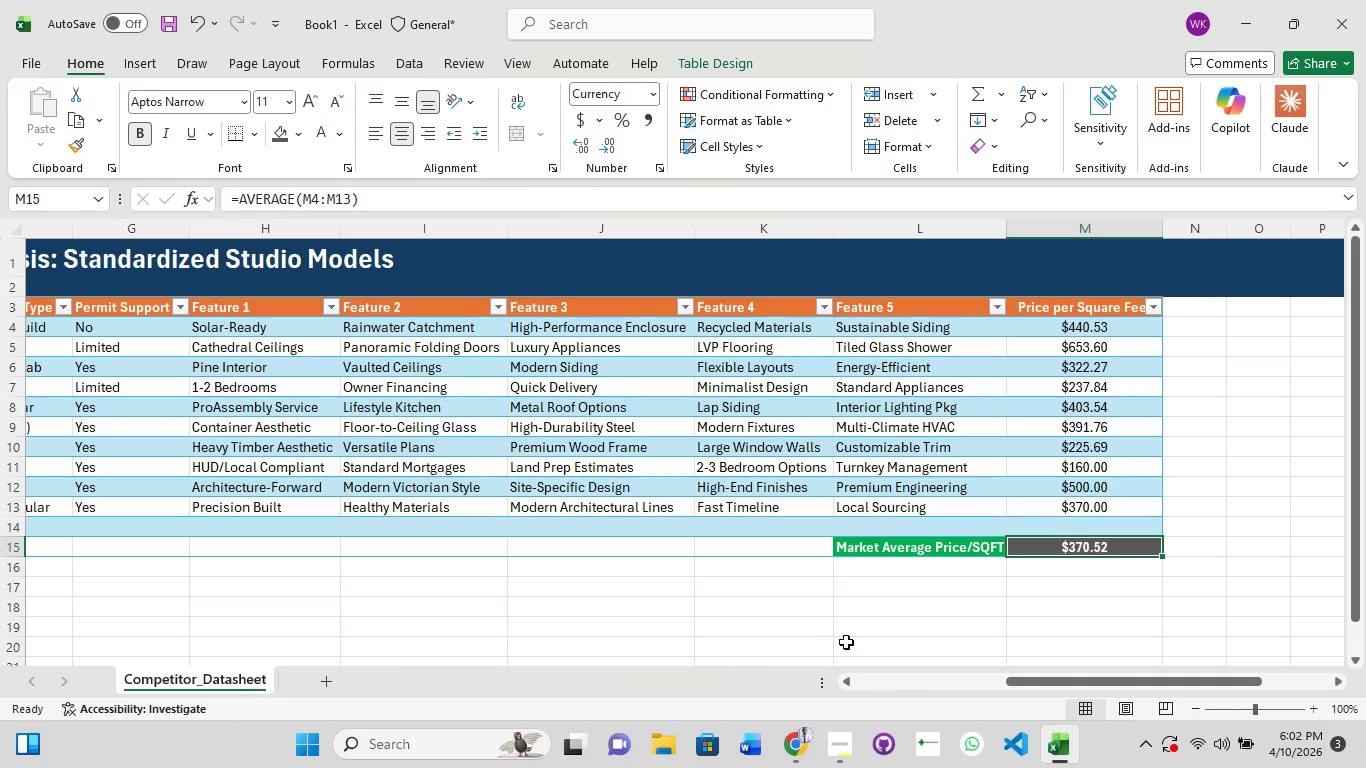 
left_click([854, 639])
 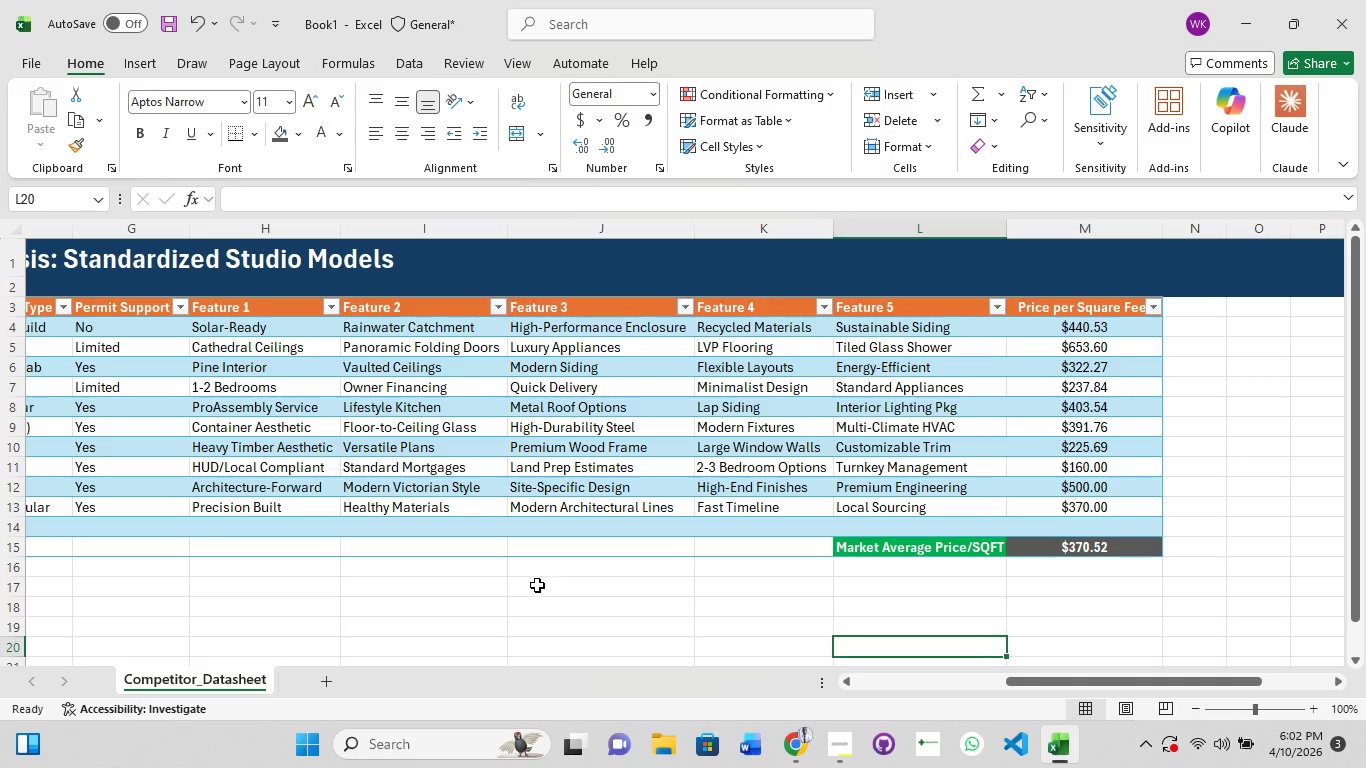 
scroll: coordinate [517, 651], scroll_direction: up, amount: 2.0
 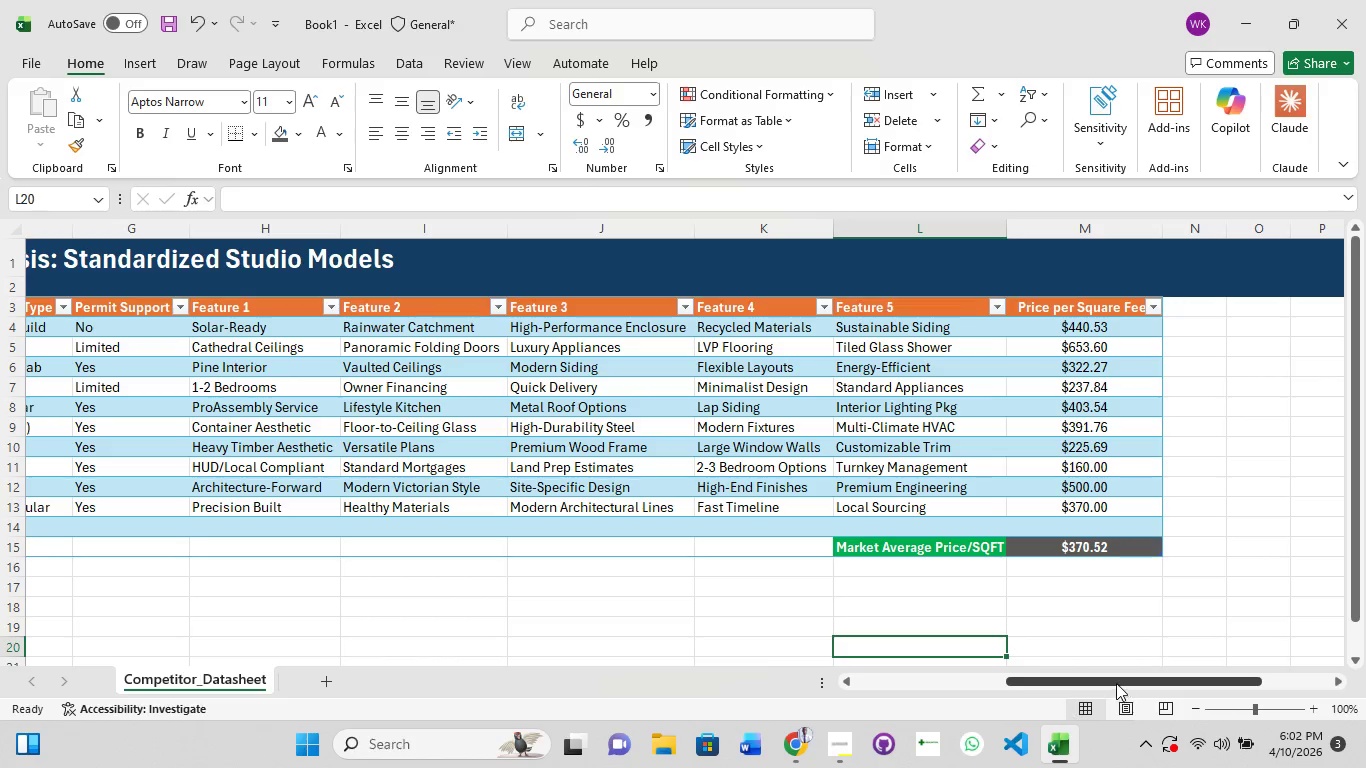 
left_click_drag(start_coordinate=[1116, 680], to_coordinate=[778, 646])
 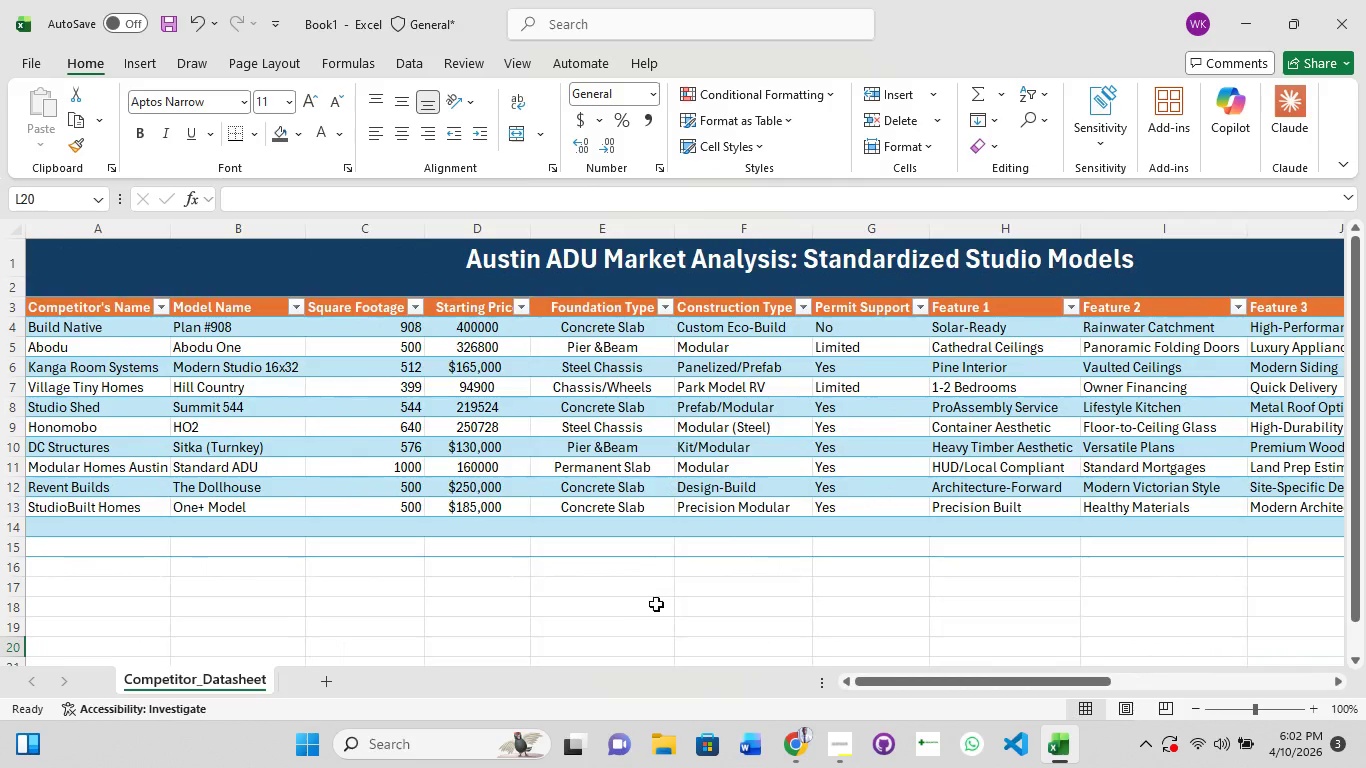 
scroll: coordinate [662, 634], scroll_direction: up, amount: 3.0
 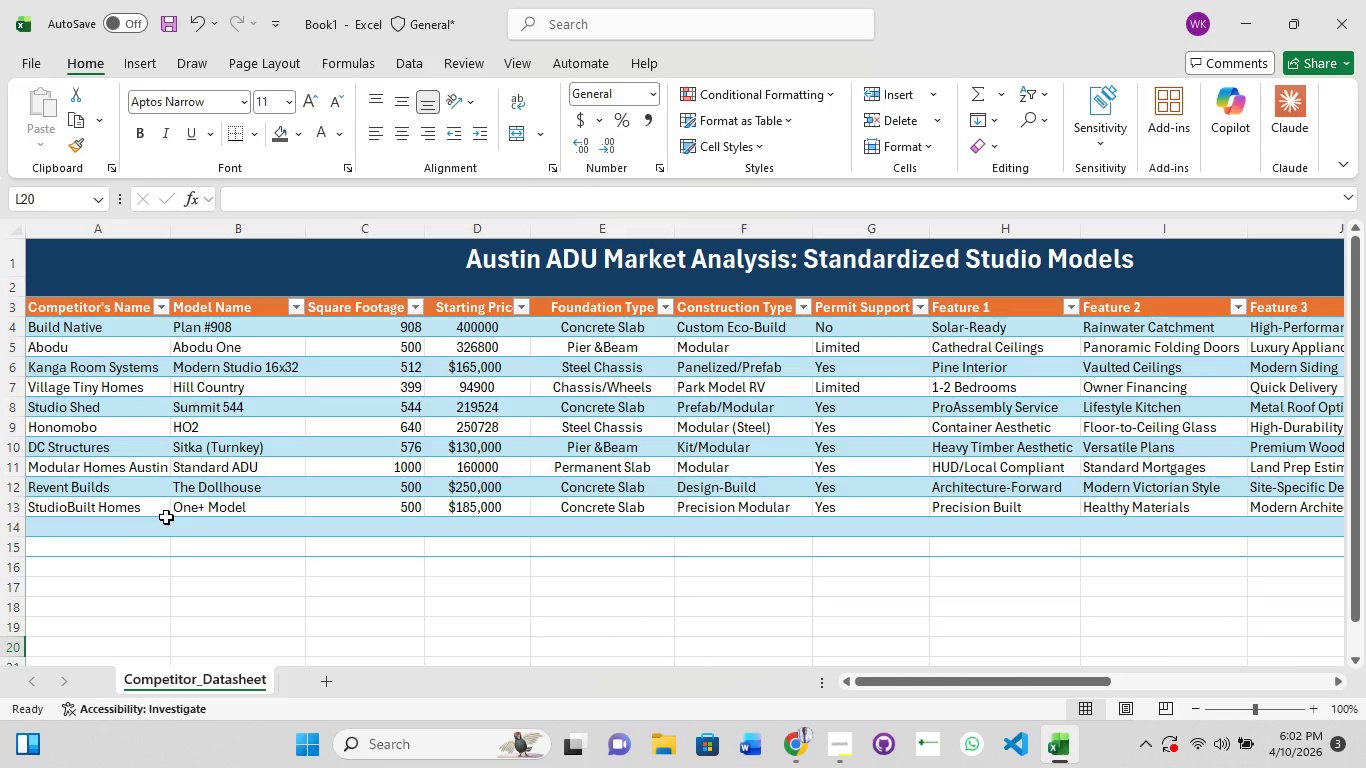 
wait(18.11)
 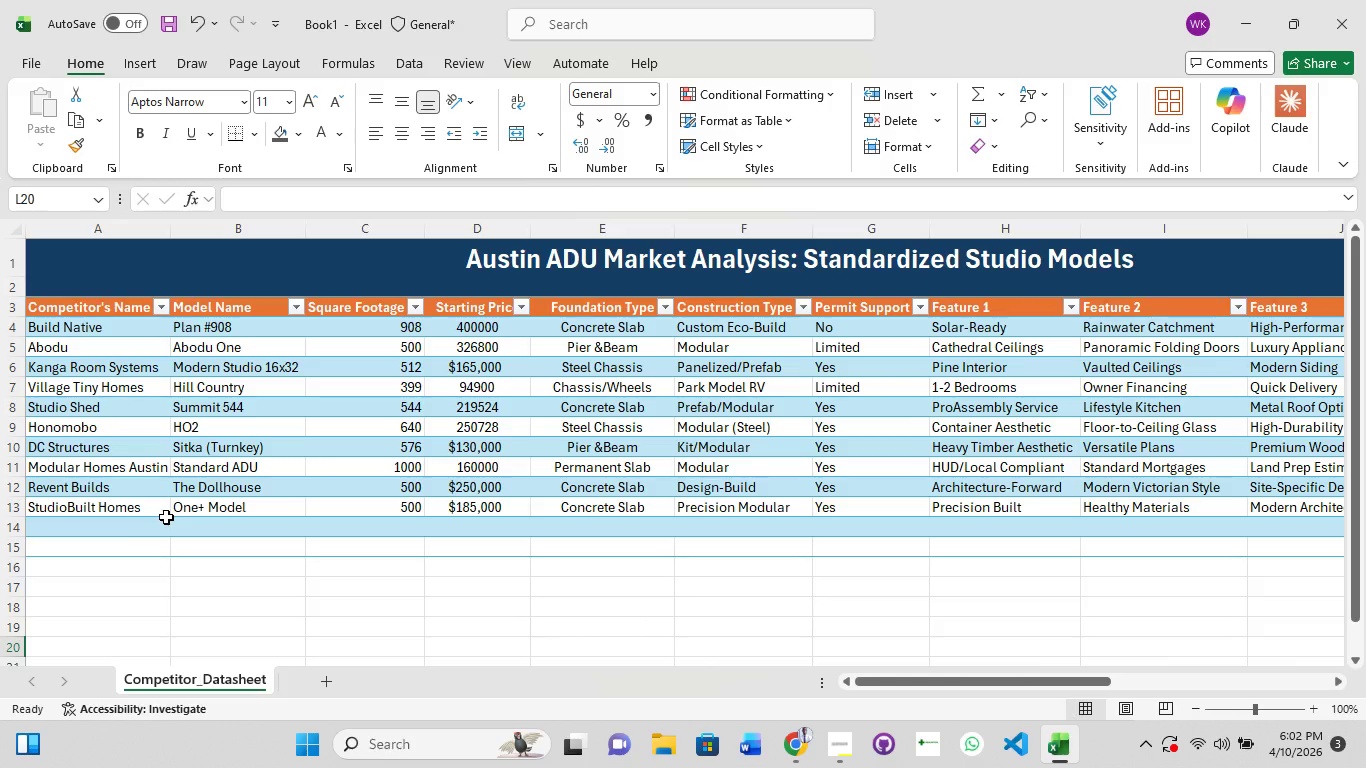 
left_click_drag(start_coordinate=[1051, 679], to_coordinate=[1365, 662])
 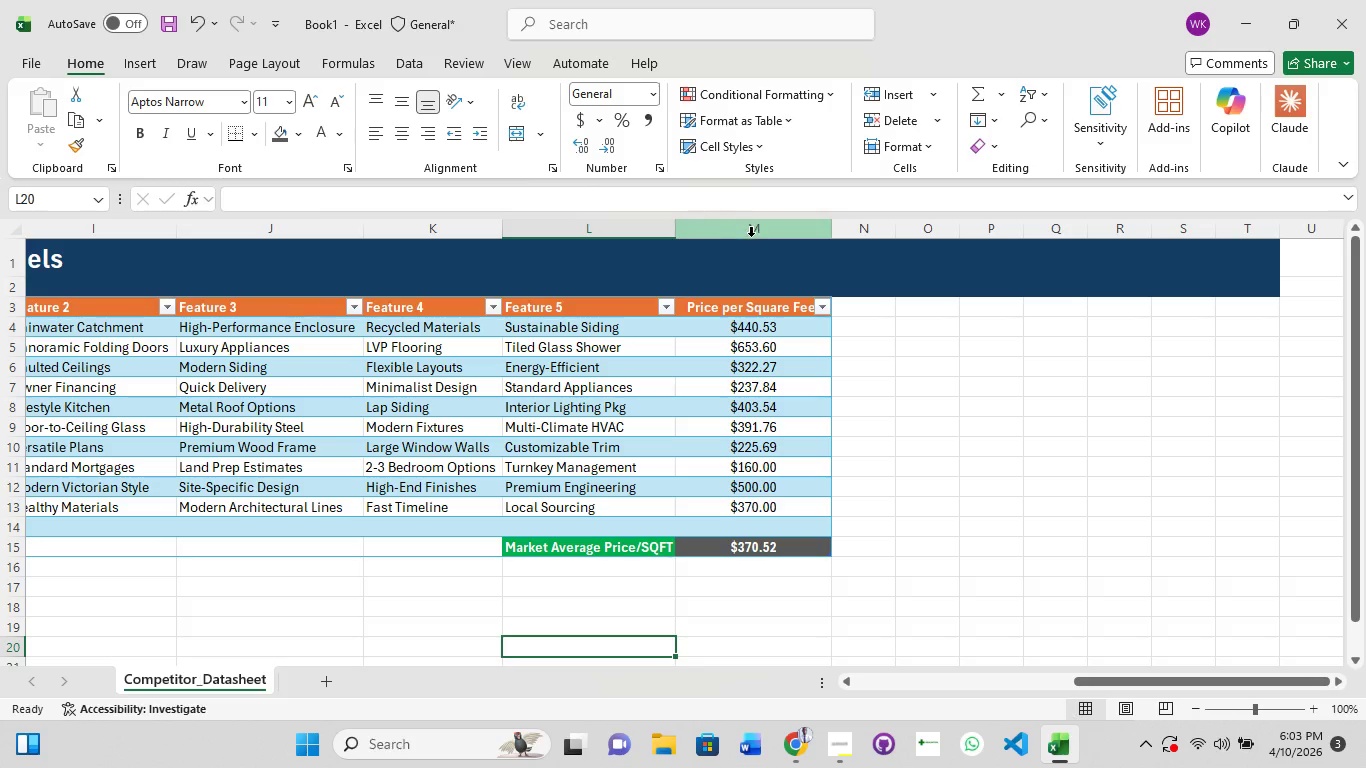 
double_click([751, 236])
 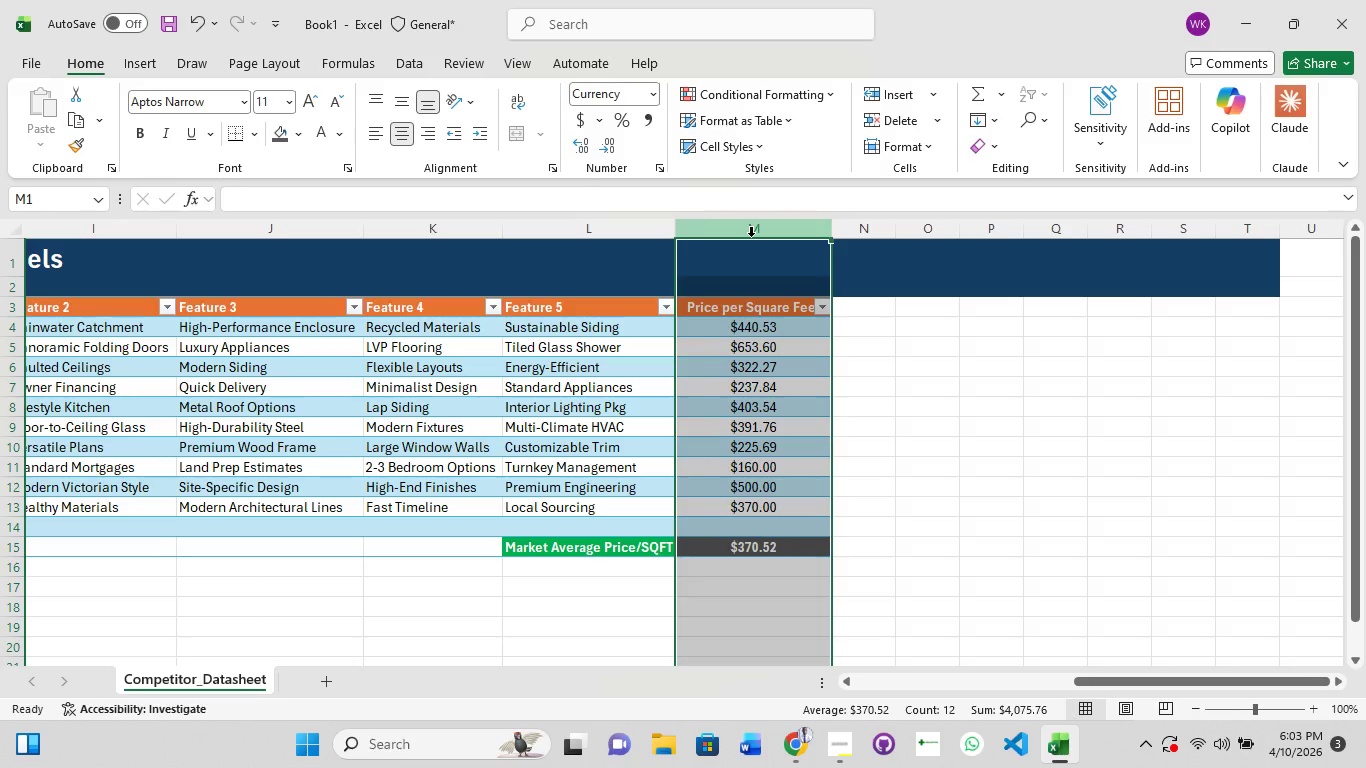 
wait(8.14)
 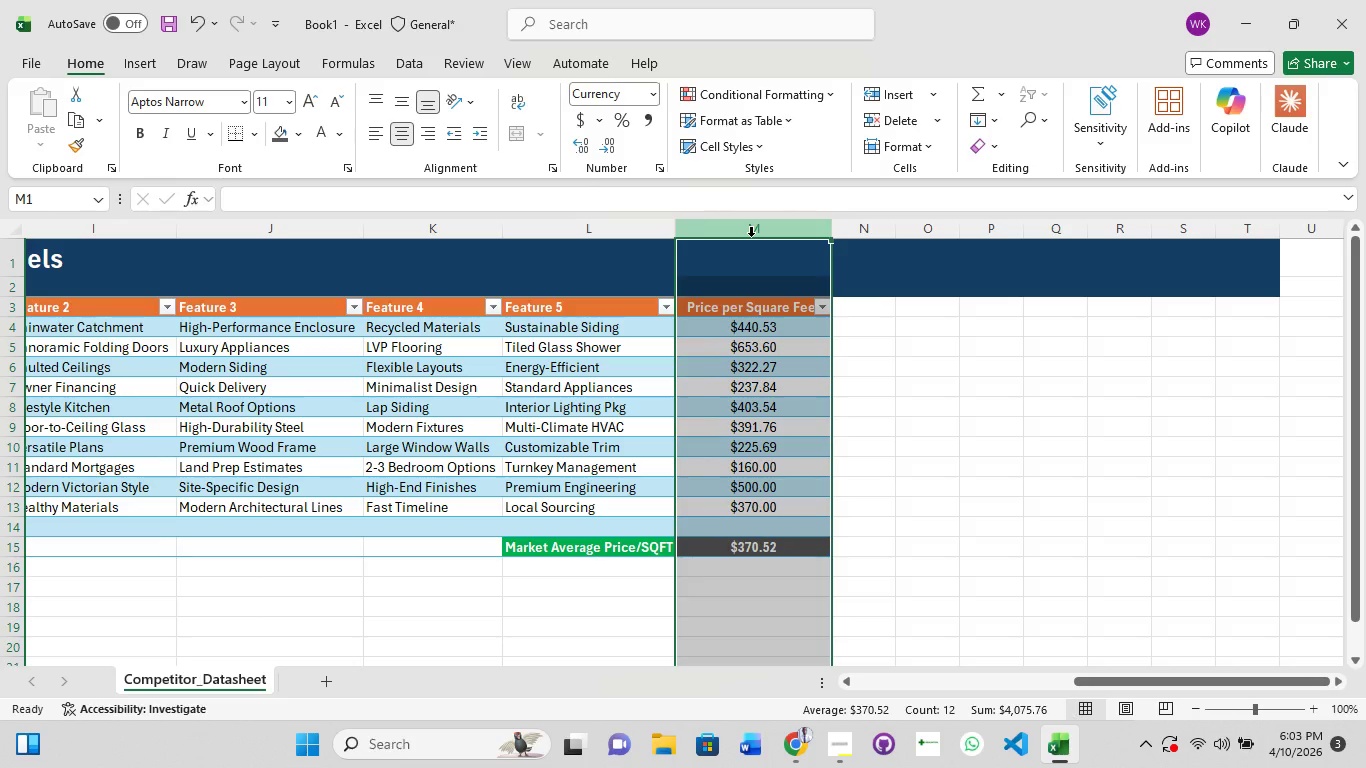 
left_click([819, 91])
 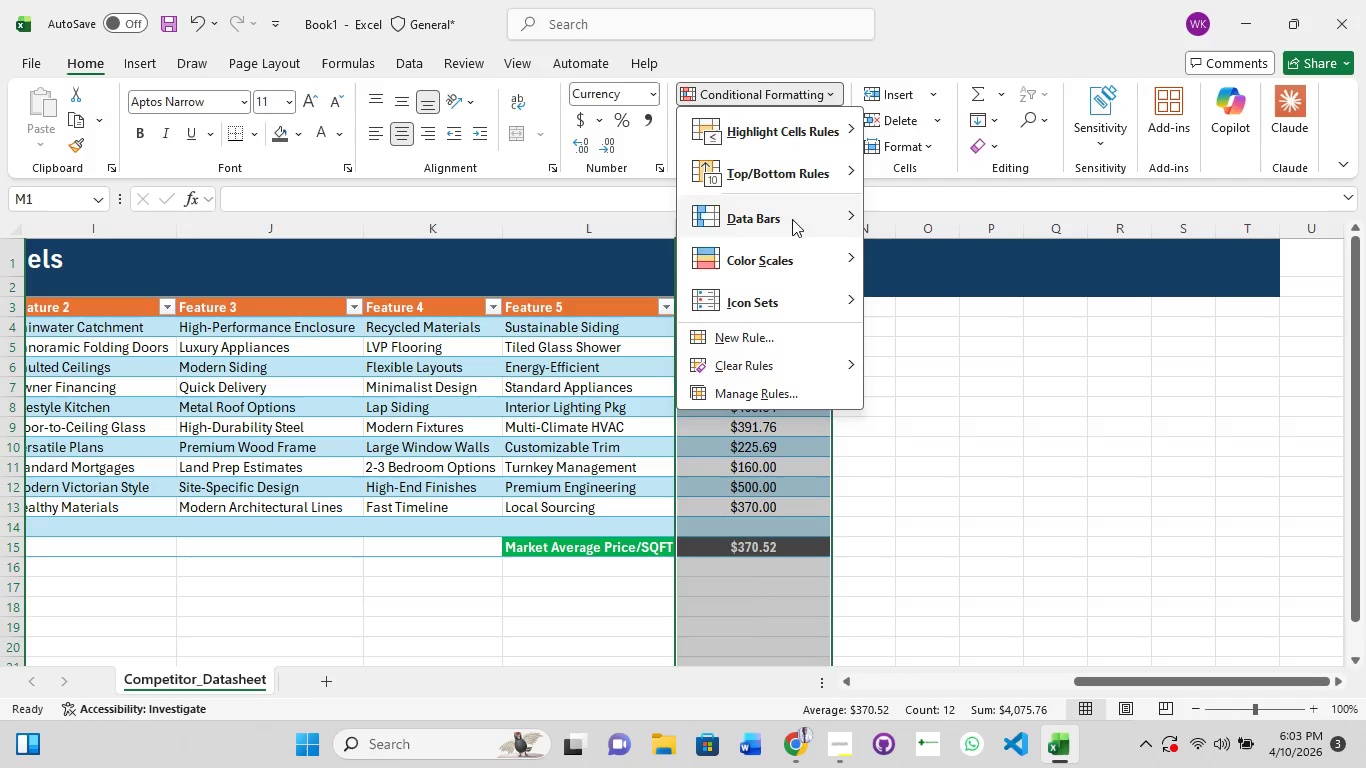 
mouse_move([772, 276])
 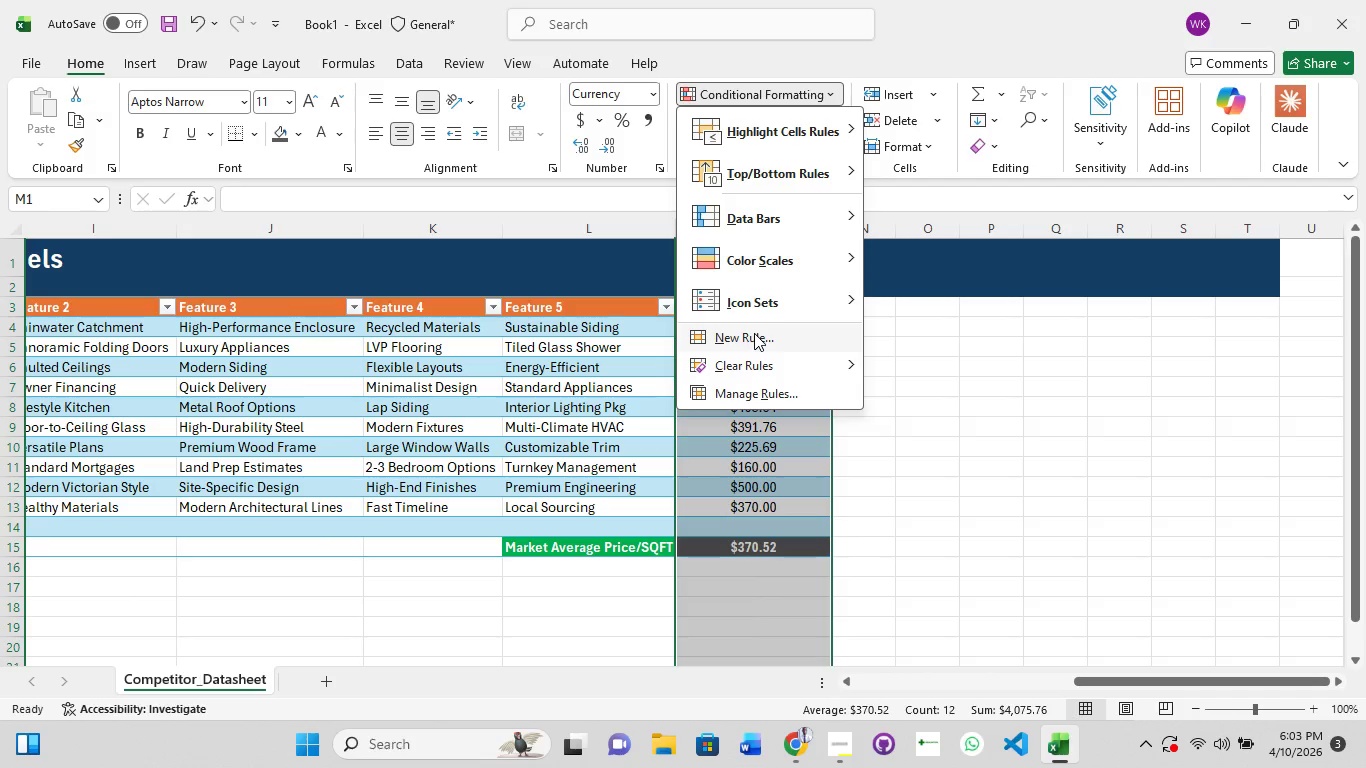 
left_click([754, 333])
 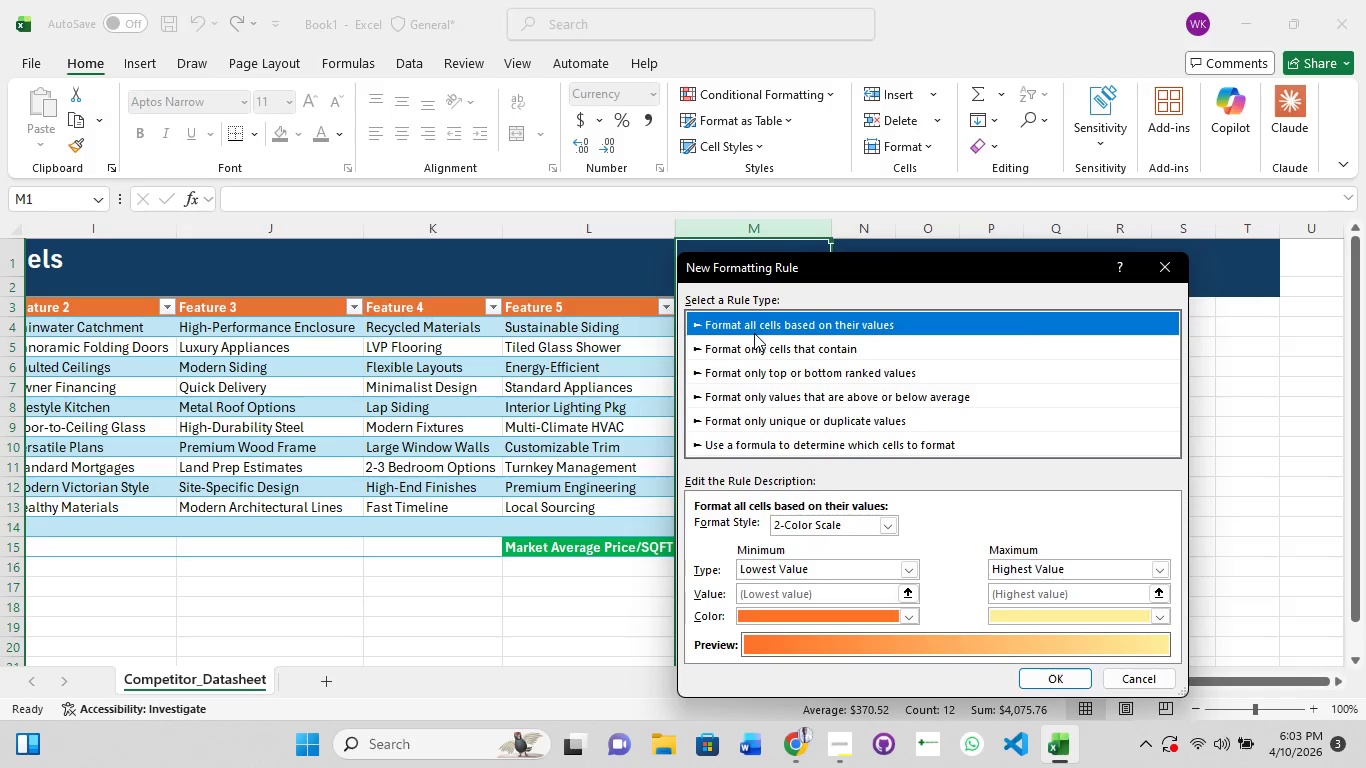 
wait(7.38)
 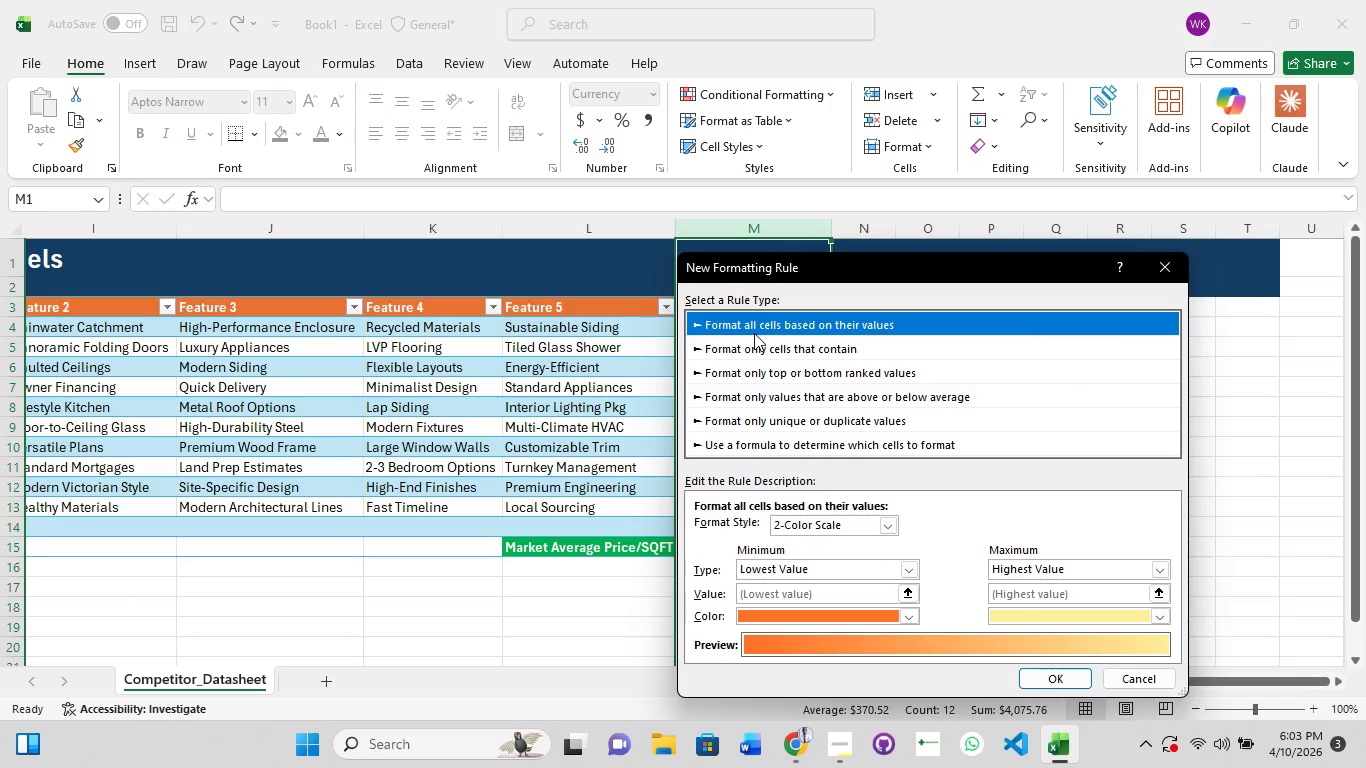 
left_click([776, 446])
 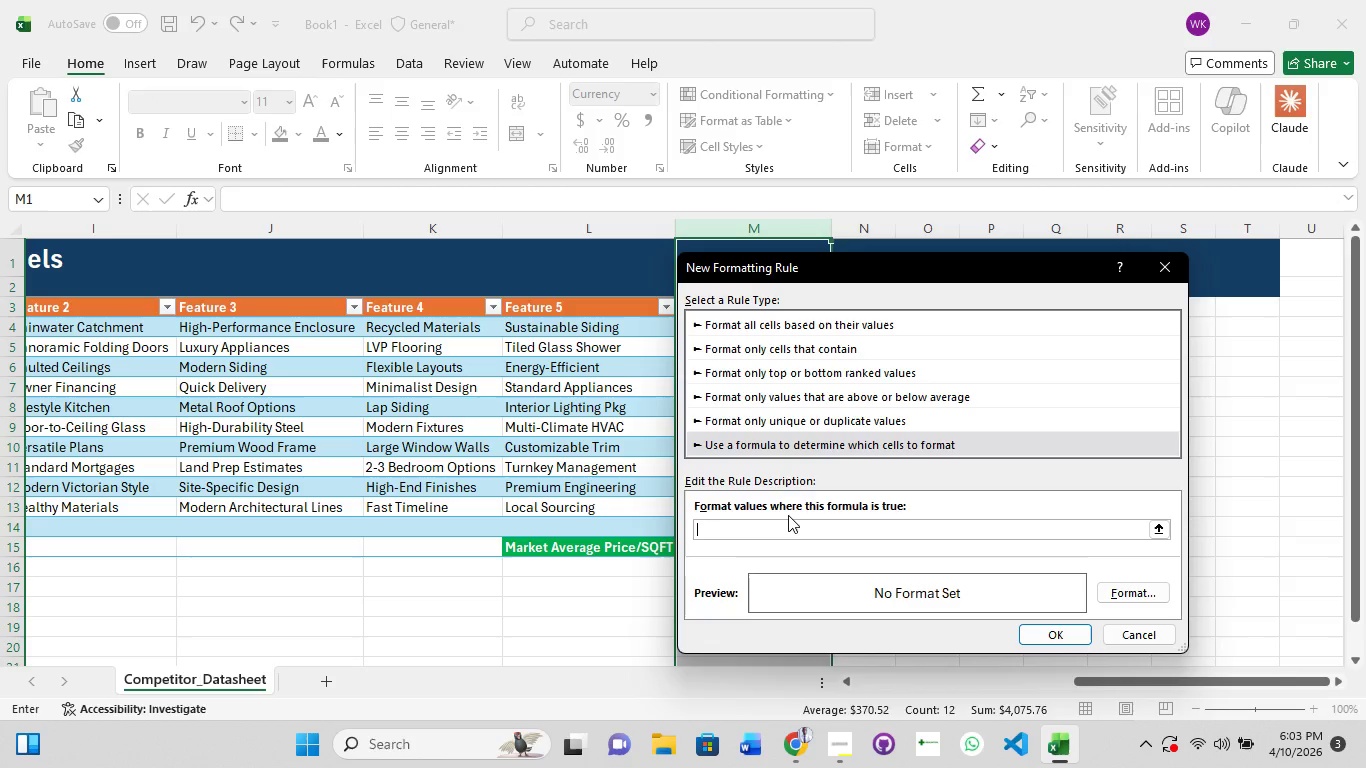 
hold_key(key=ShiftRight, duration=0.83)
 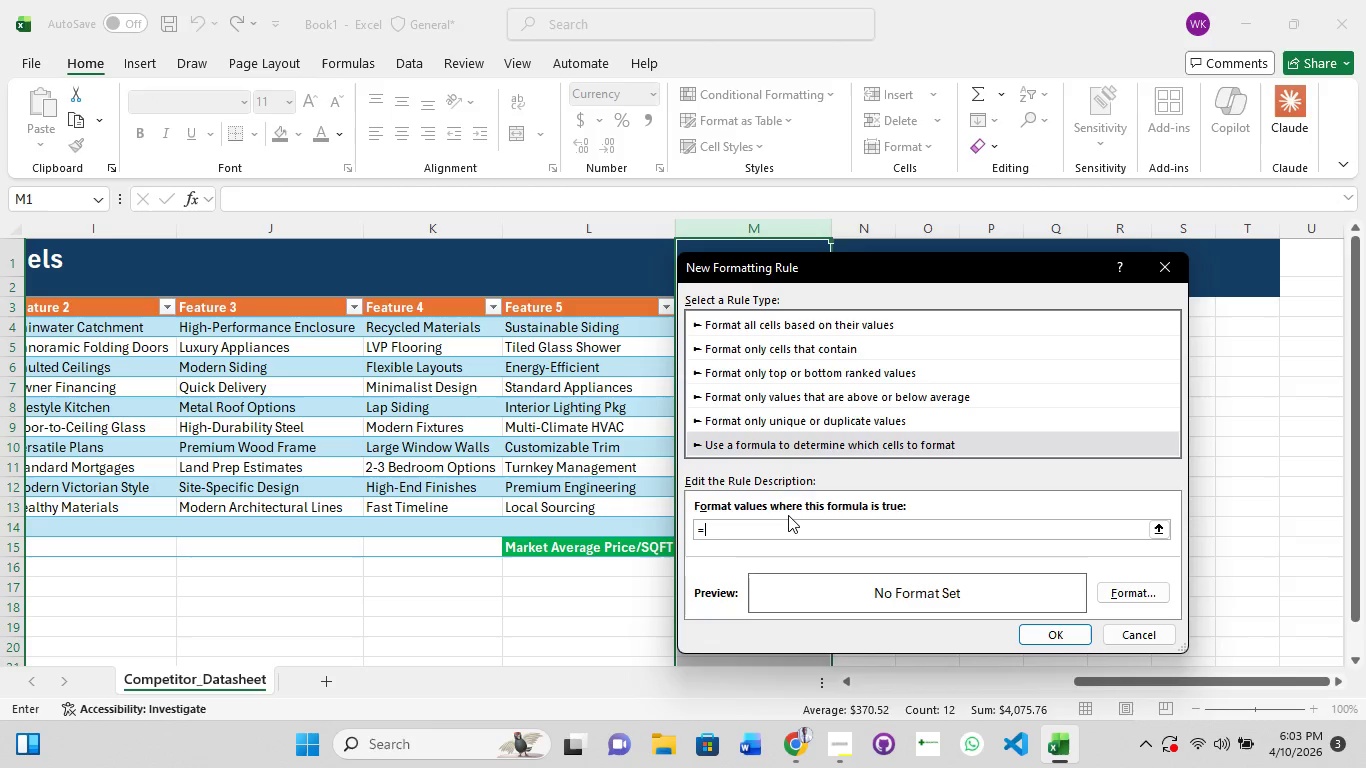 
type(=M2)
 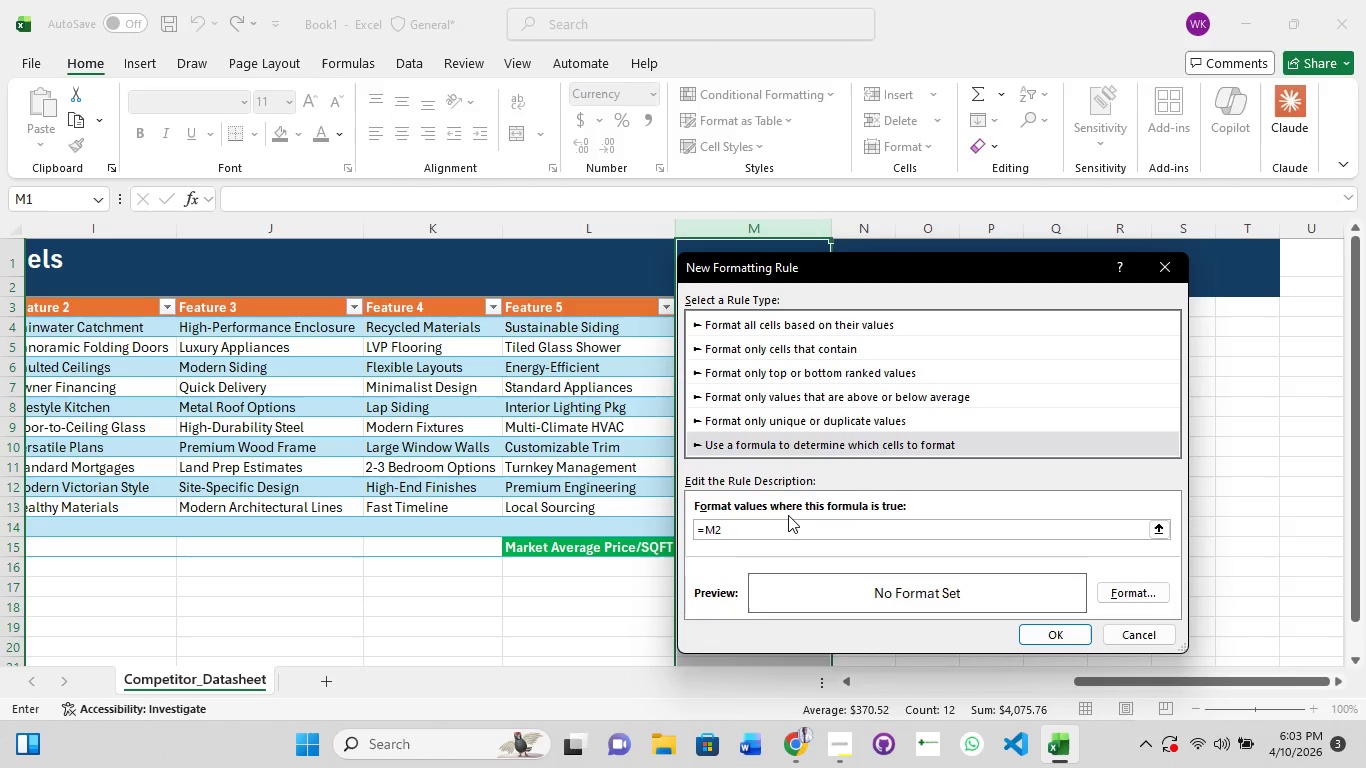 
wait(5.44)
 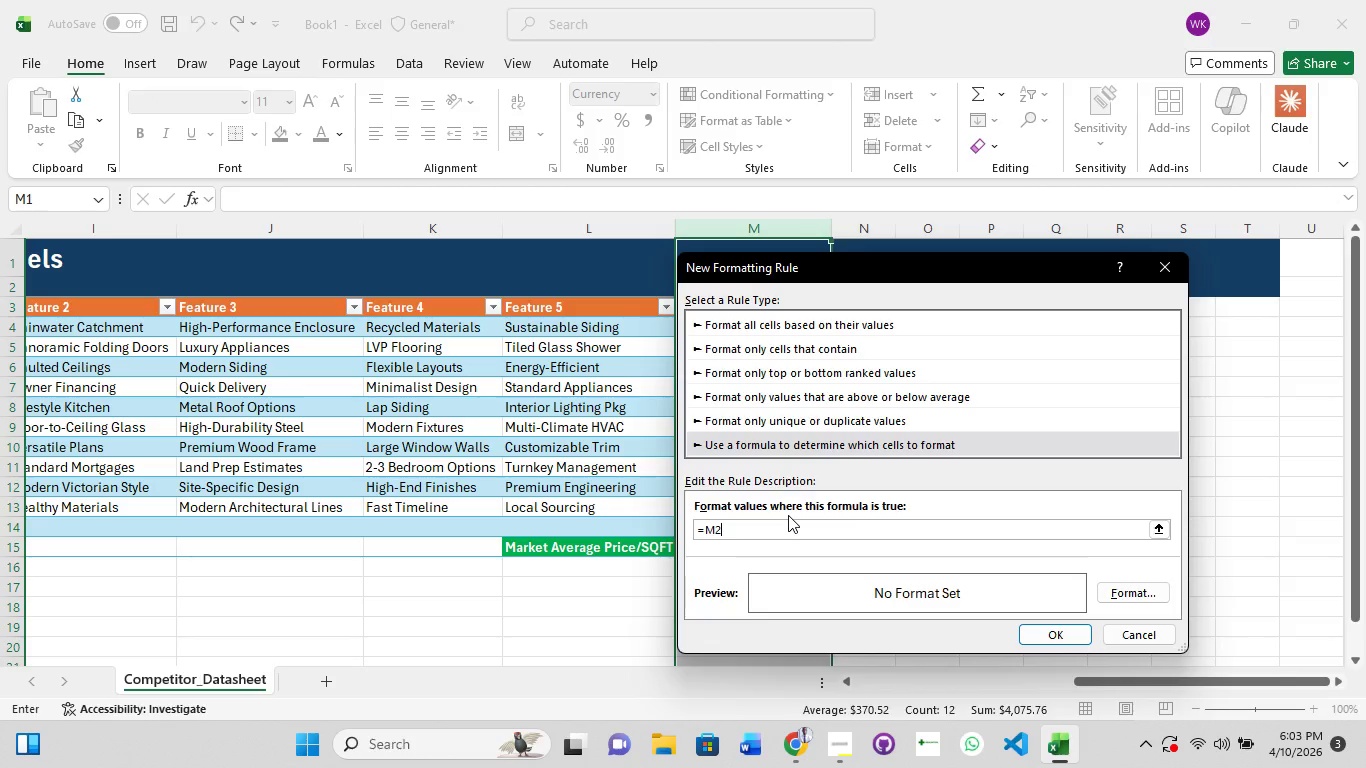 
key(Backspace)
type(4<$M)
 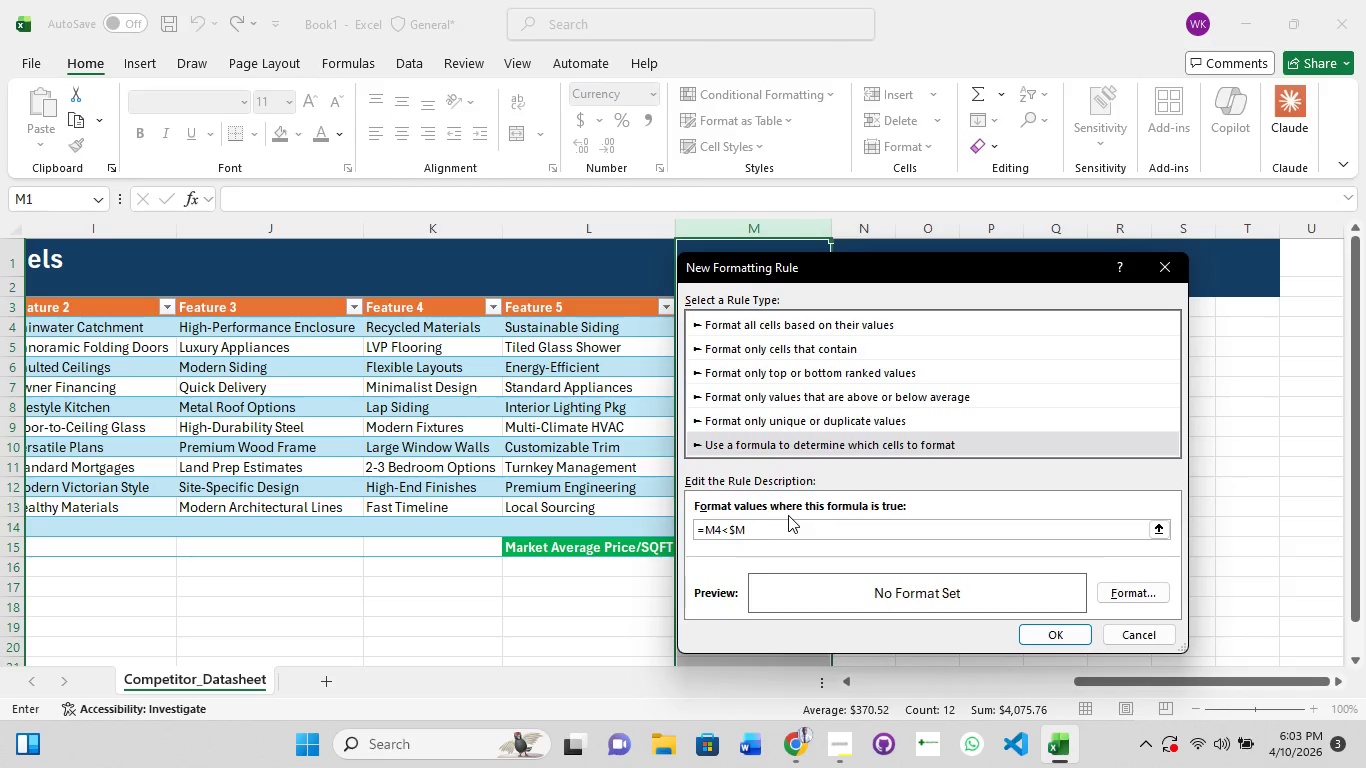 
hold_key(key=ShiftRight, duration=1.5)
 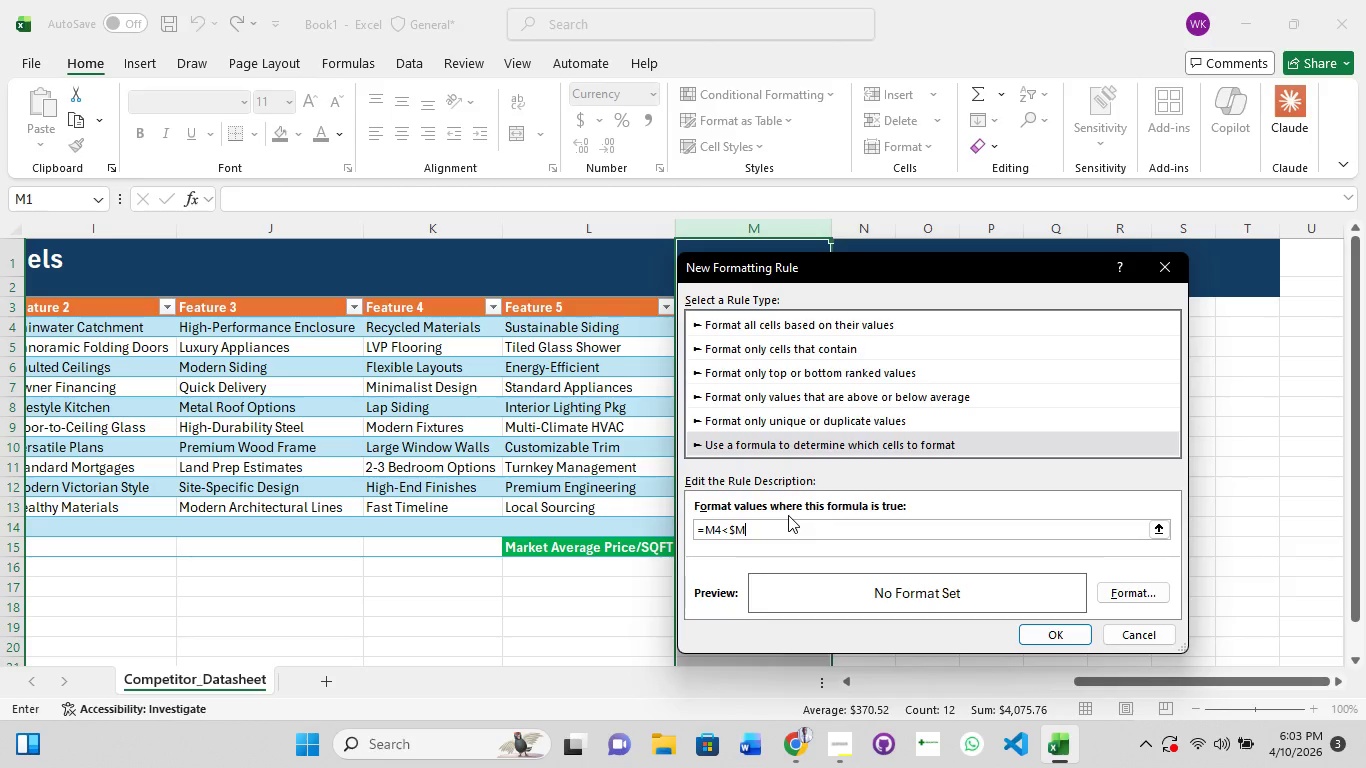 
key(Shift+4)
 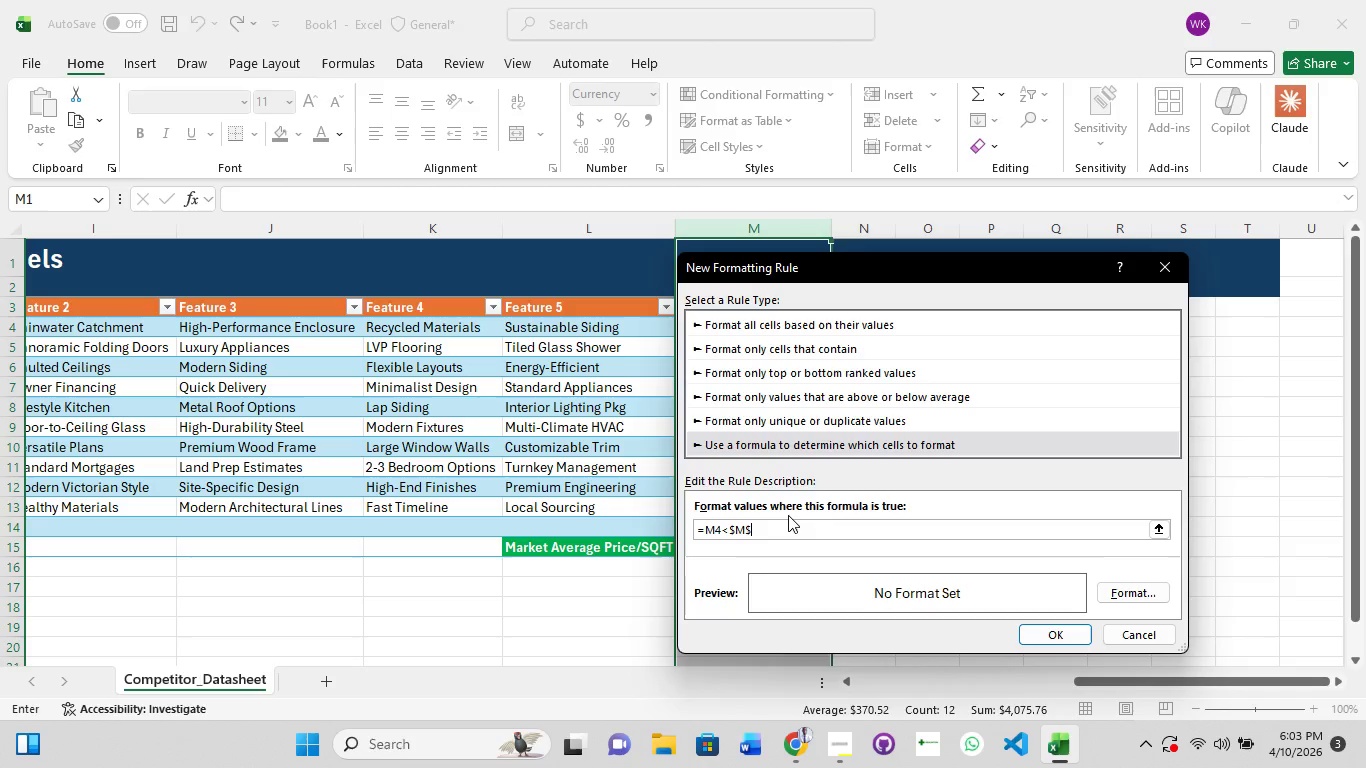 
hold_key(key=ShiftRight, duration=1.42)
 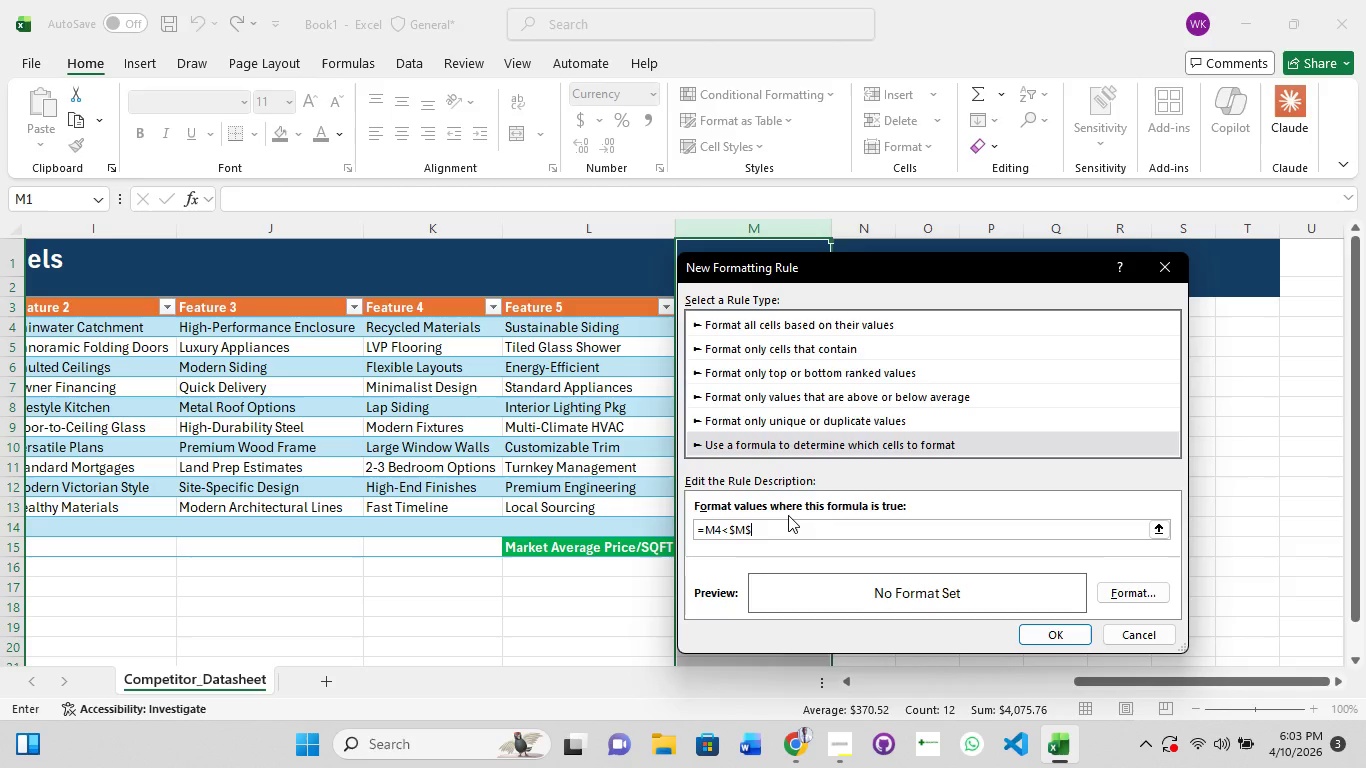 
key(1)
 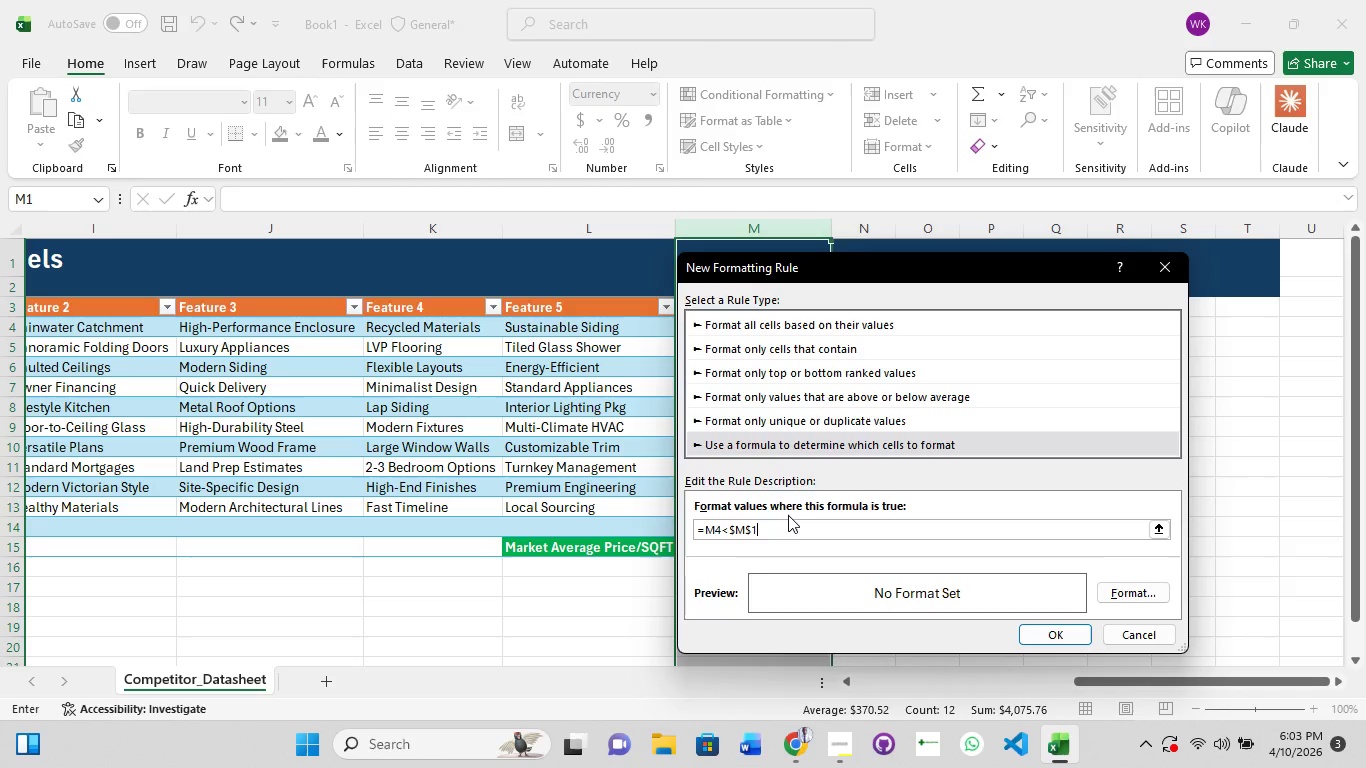 
key(5)
 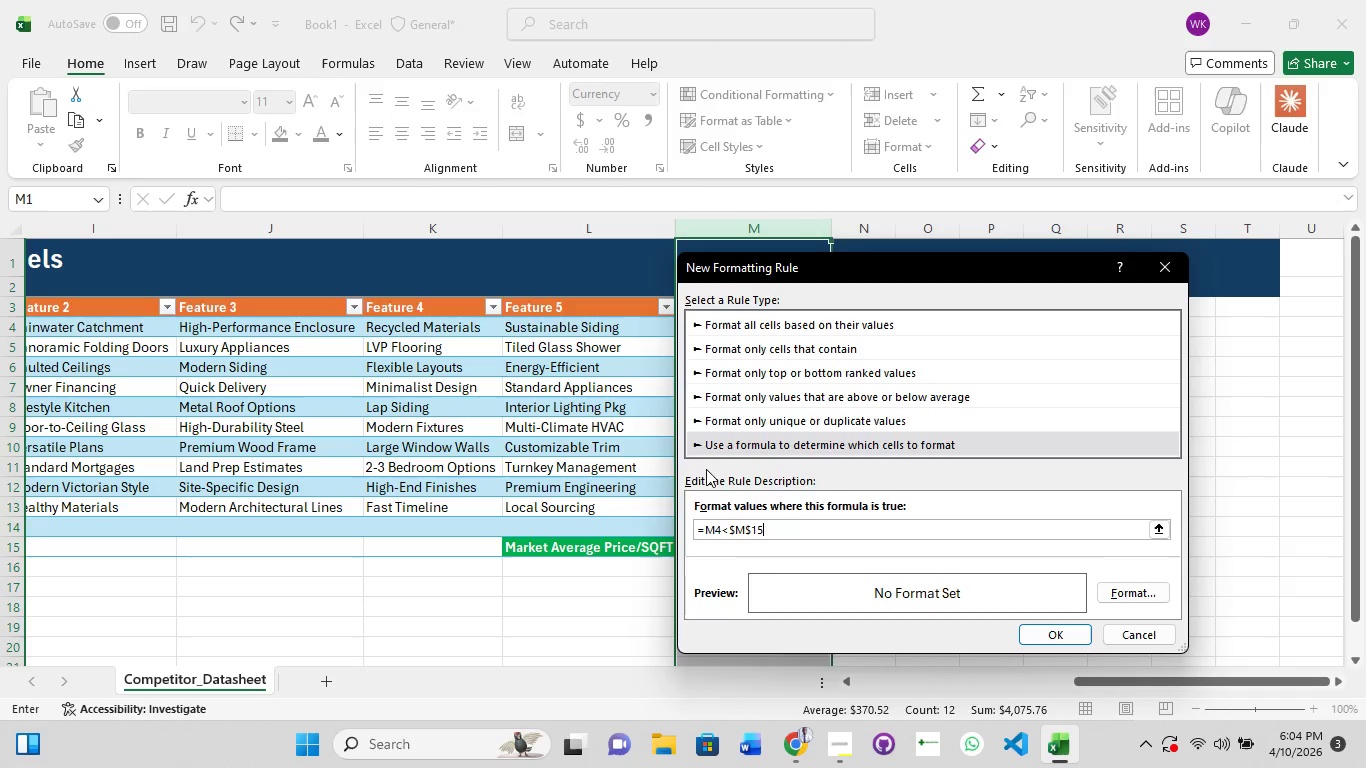 
left_click([1140, 589])
 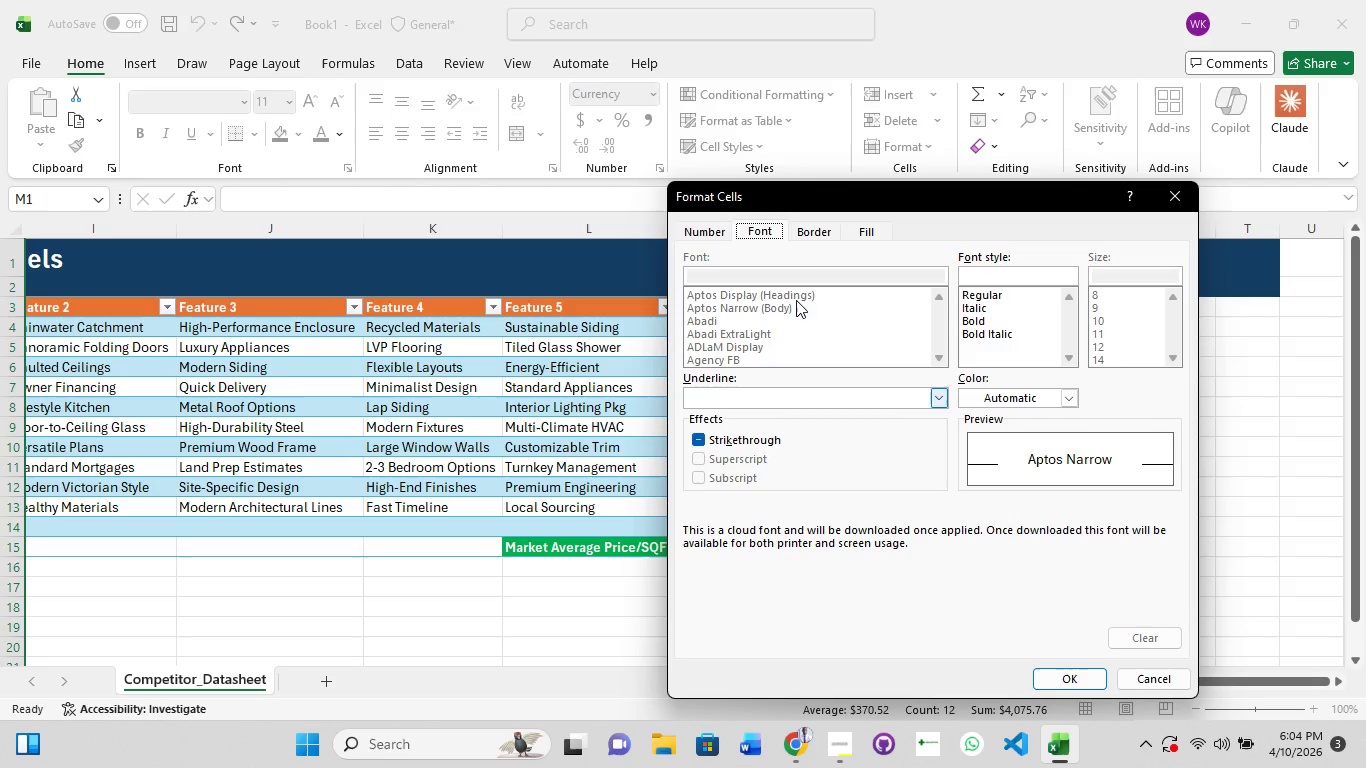 
left_click([879, 228])
 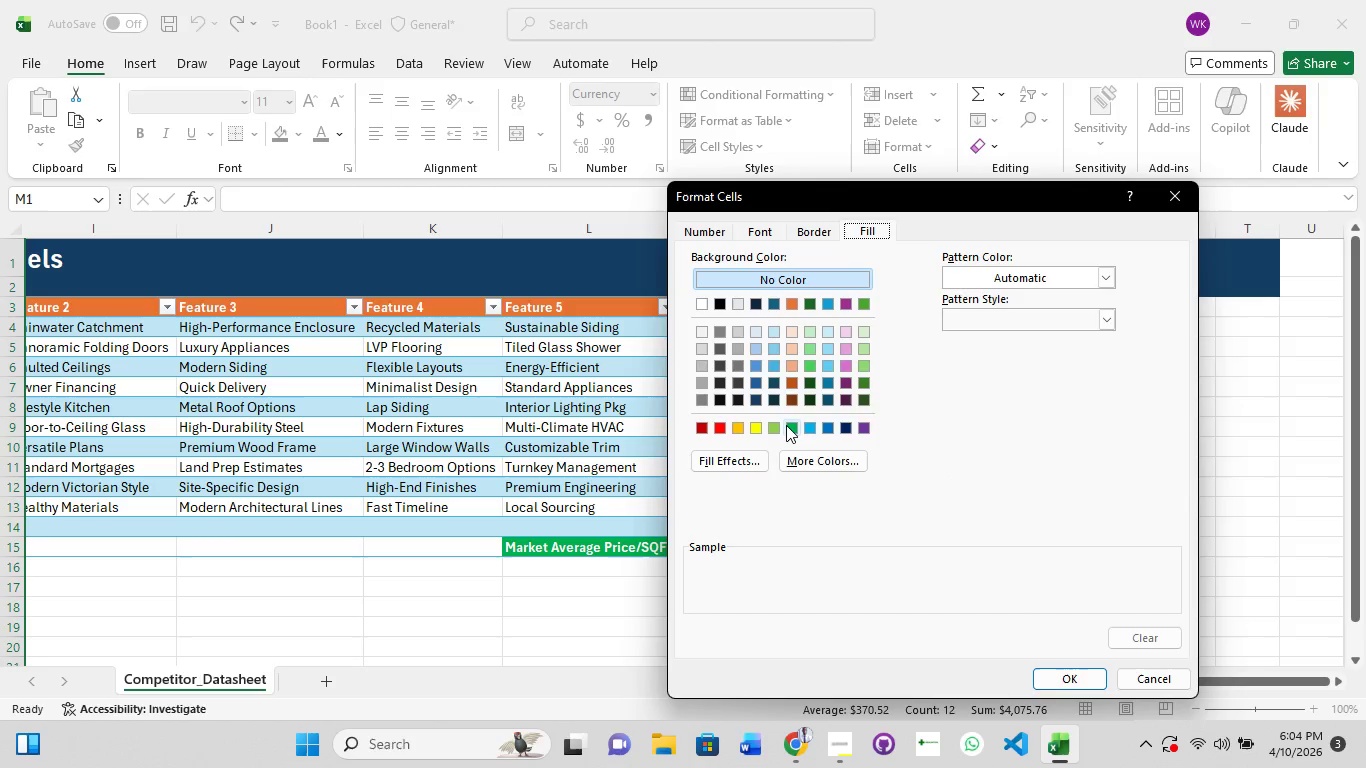 
left_click([786, 425])
 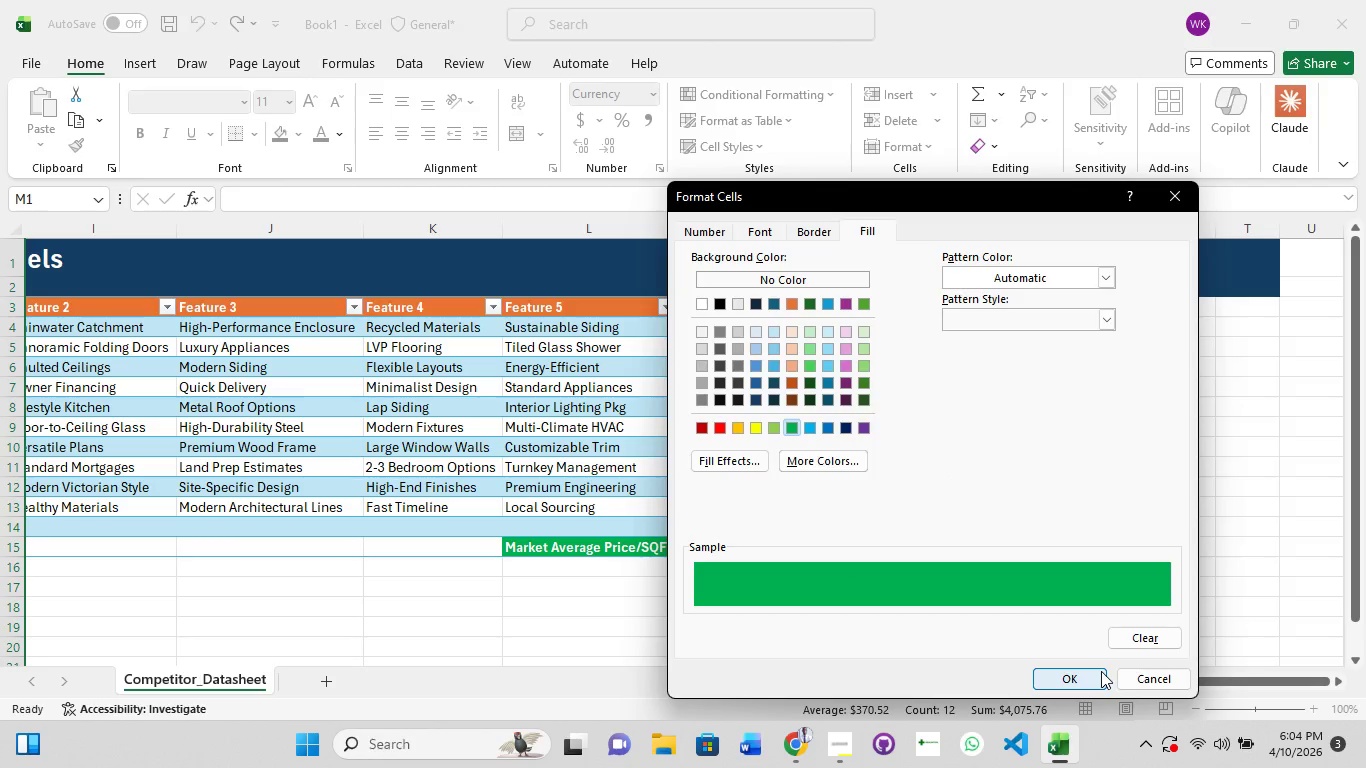 
left_click([1092, 677])
 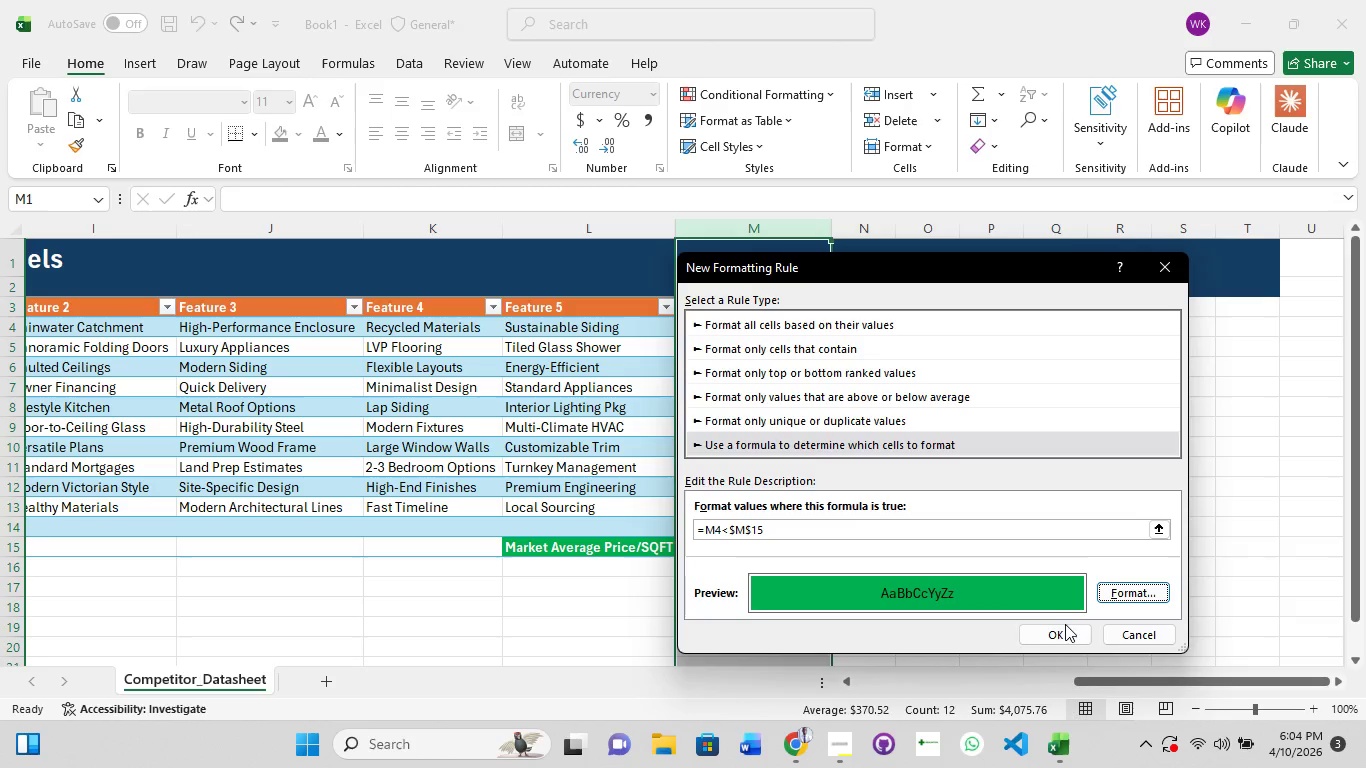 
left_click([1059, 632])
 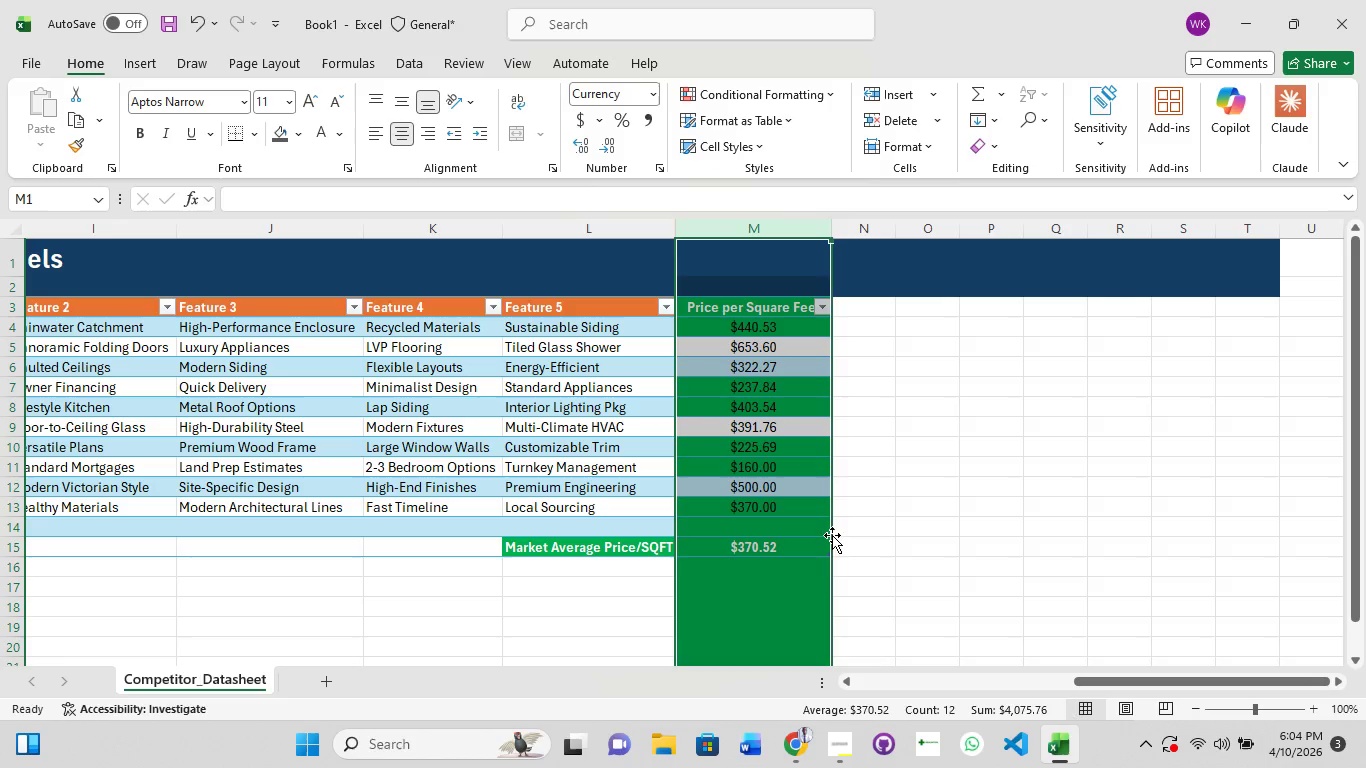 
wait(14.08)
 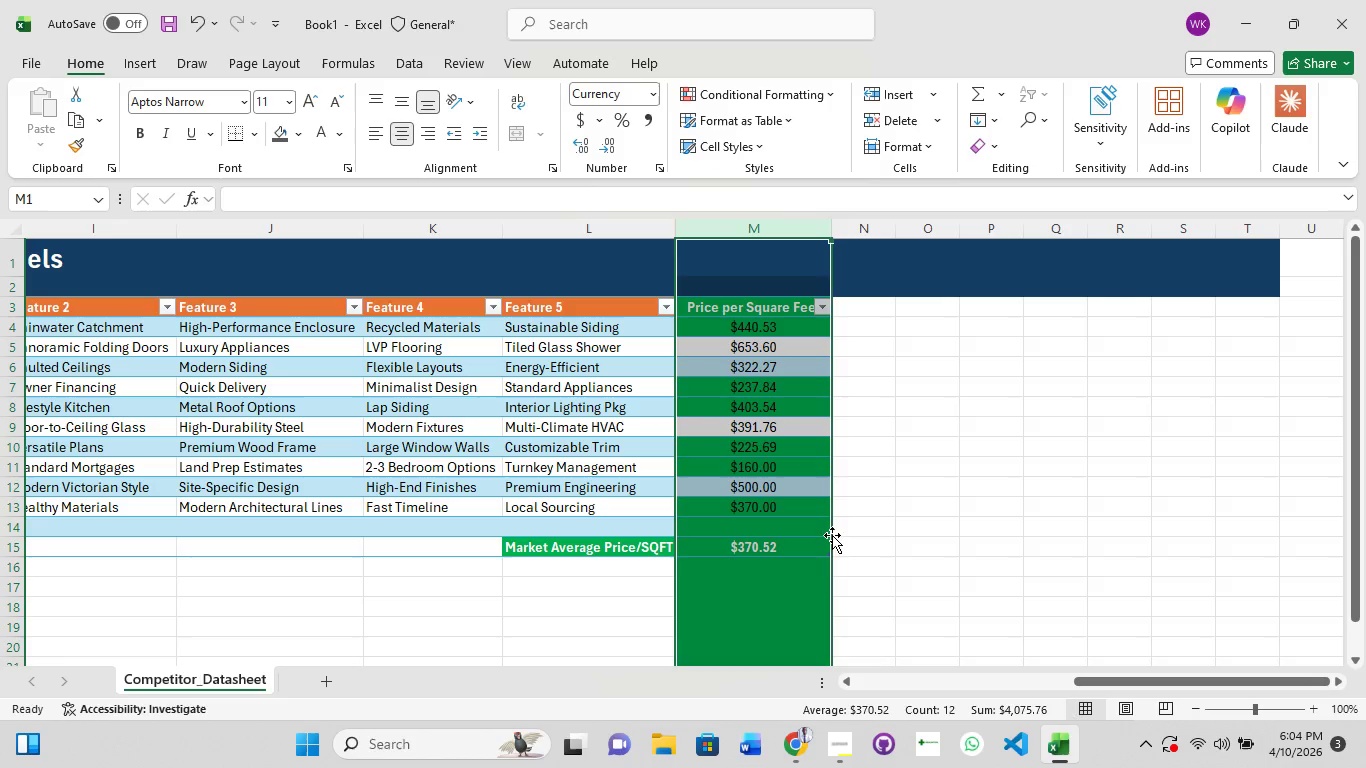 
left_click([895, 463])
 